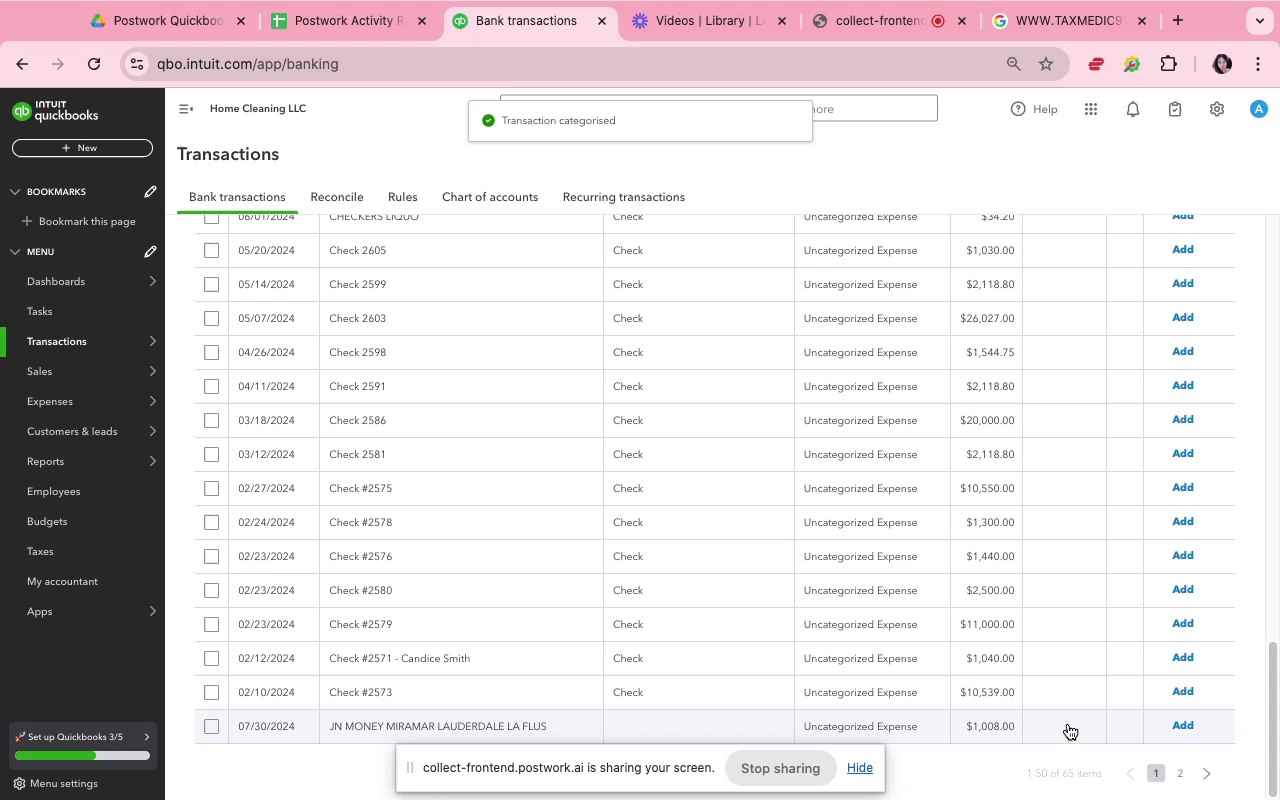 
wait(5.69)
 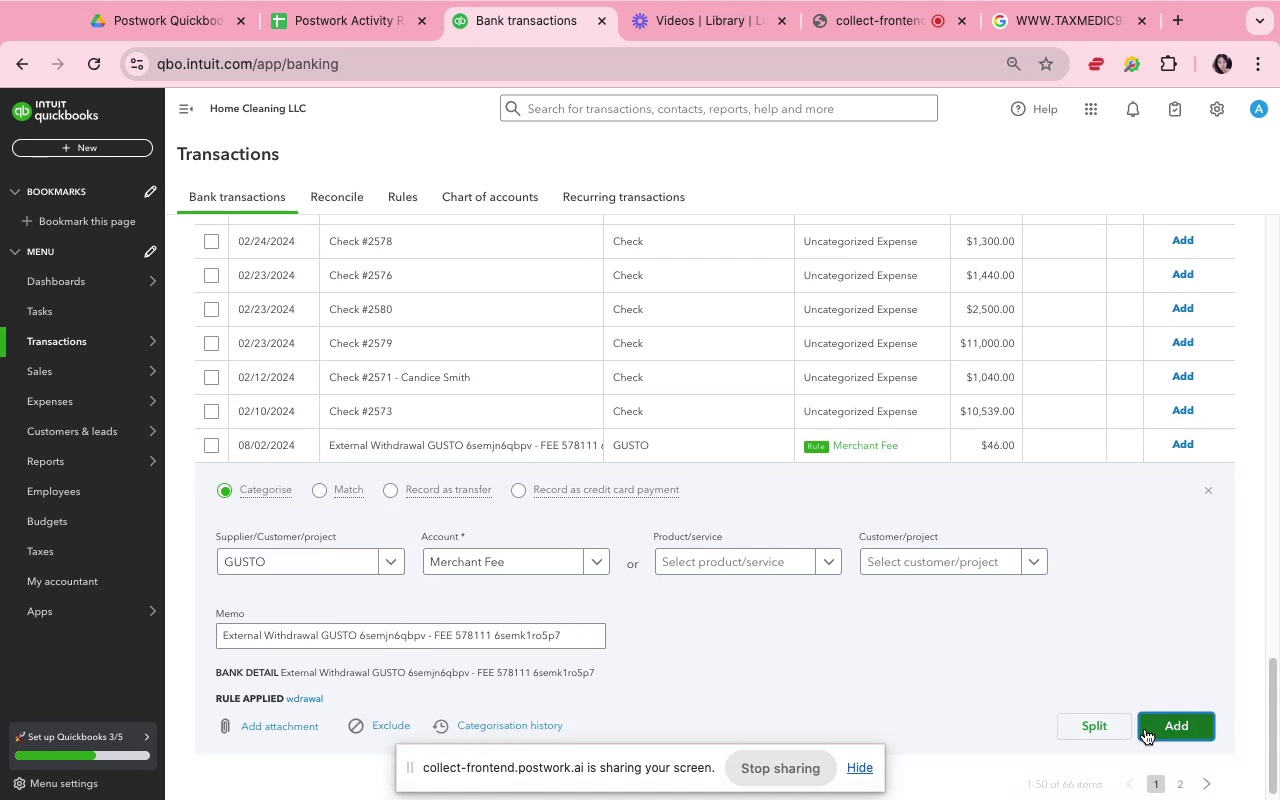 
scroll: coordinate [730, 665], scroll_direction: down, amount: 10.0
 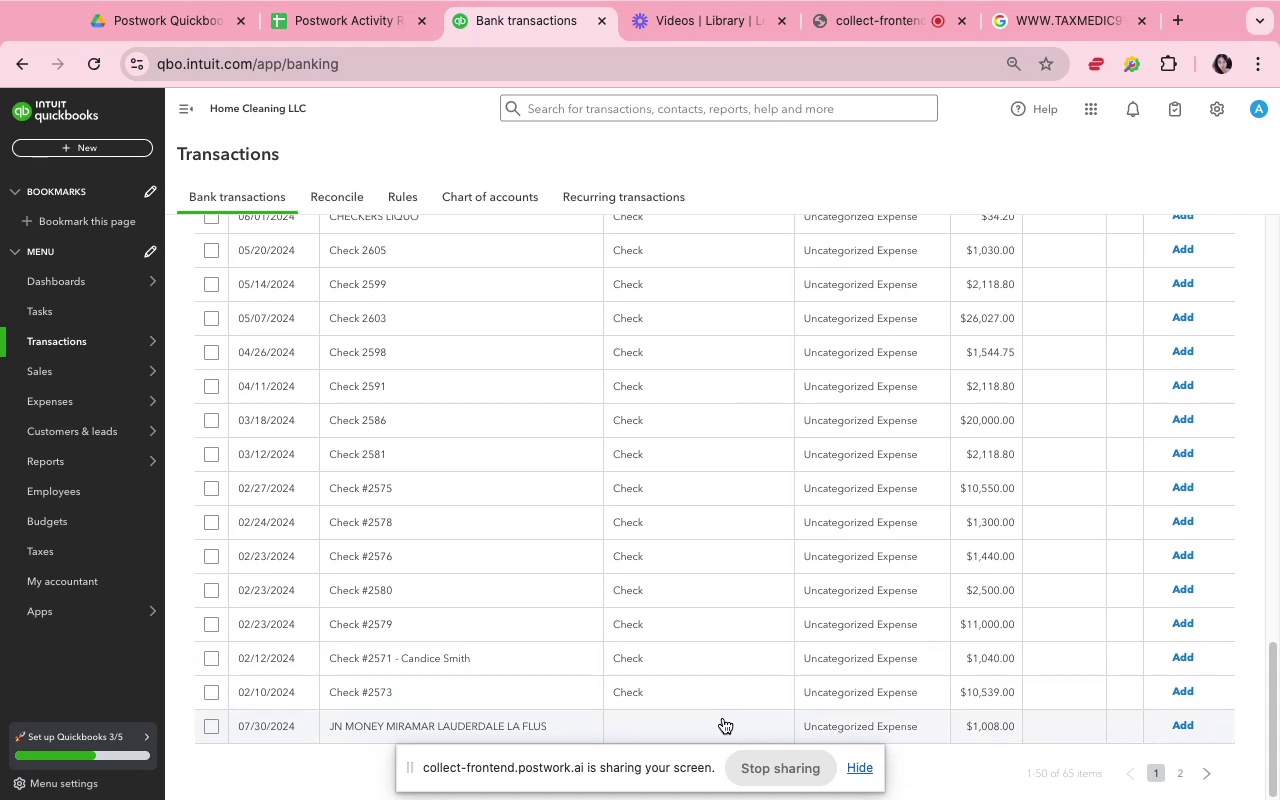 
wait(6.21)
 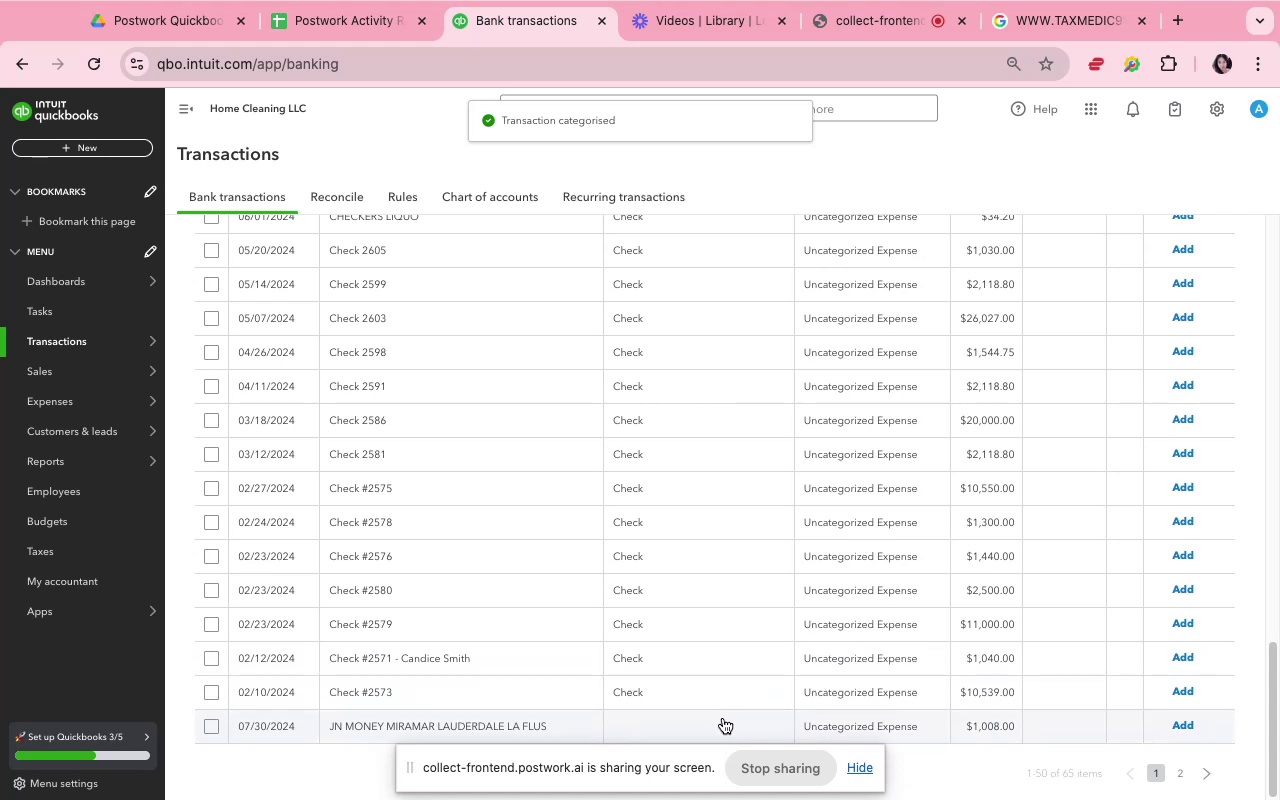 
left_click([721, 724])
 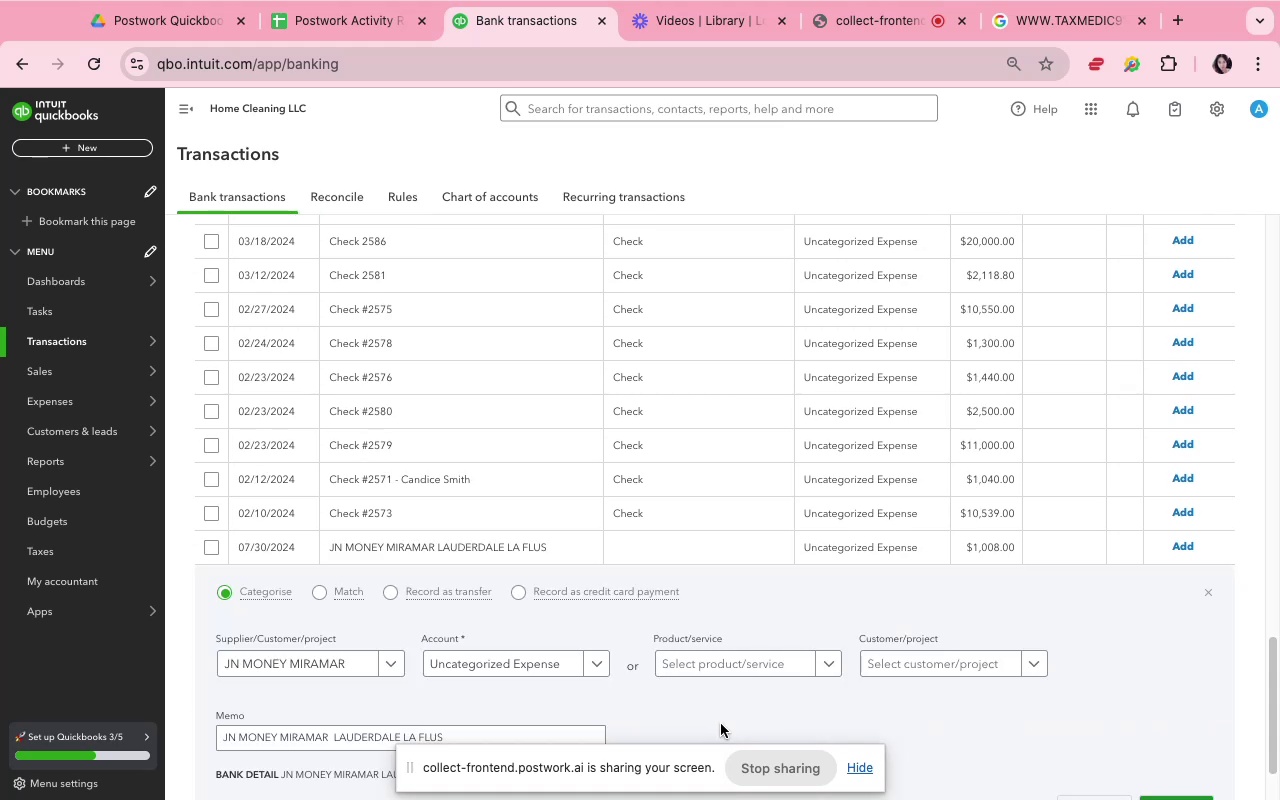 
scroll: coordinate [720, 720], scroll_direction: down, amount: 6.0
 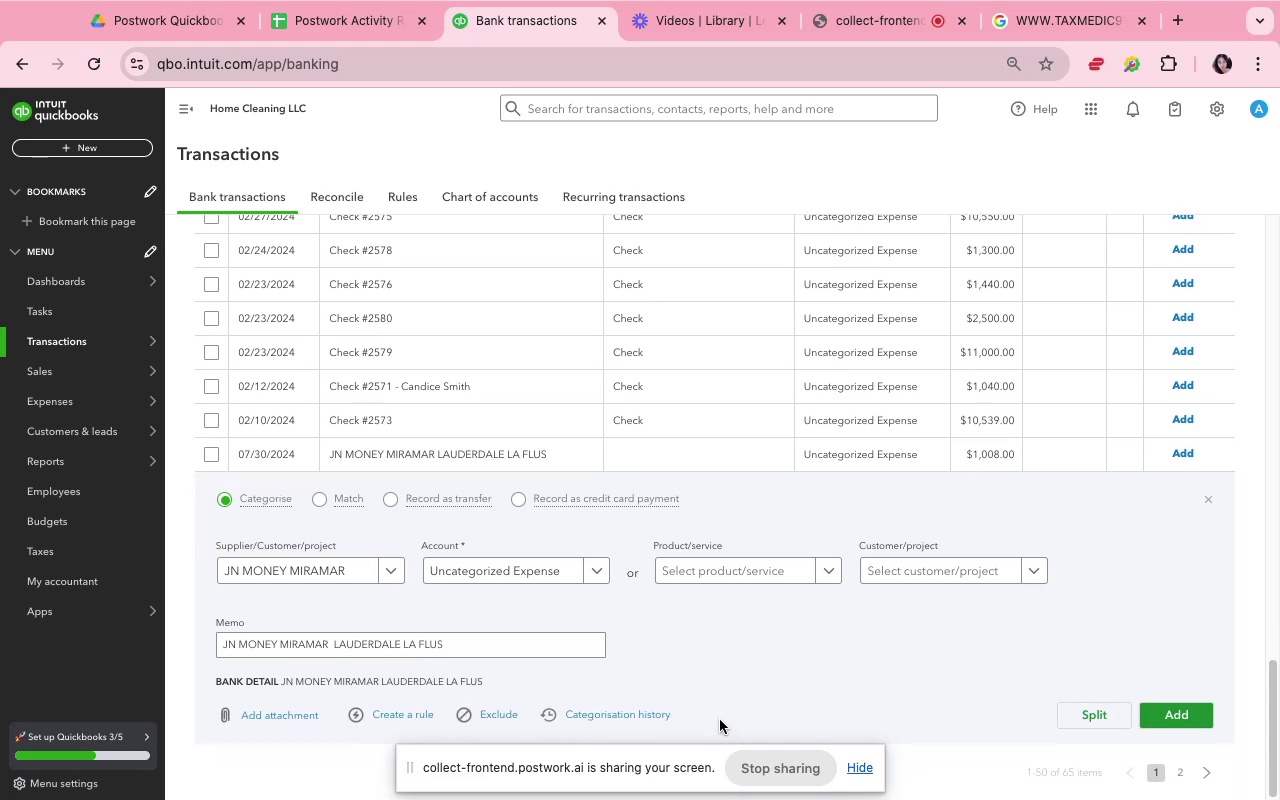 
wait(8.6)
 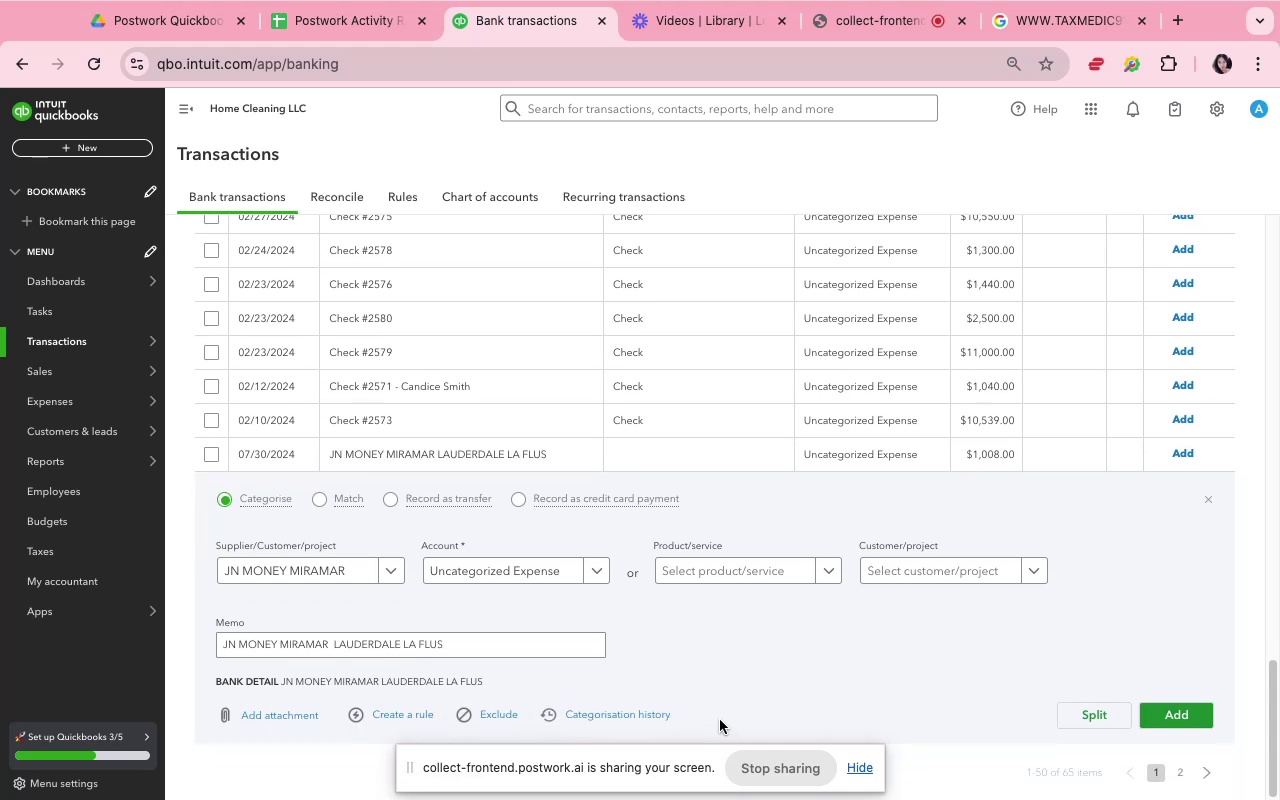 
left_click_drag(start_coordinate=[330, 640], to_coordinate=[180, 642])
 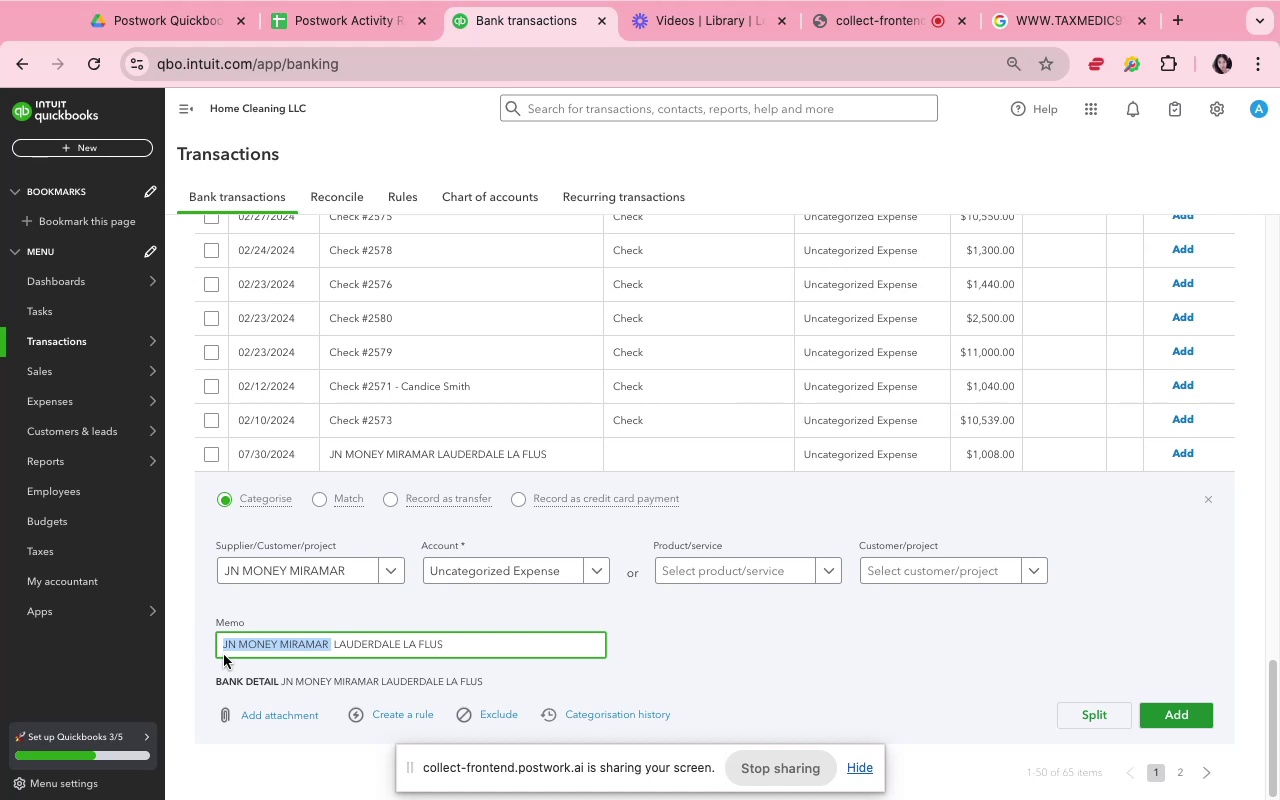 
key(Meta+C)
 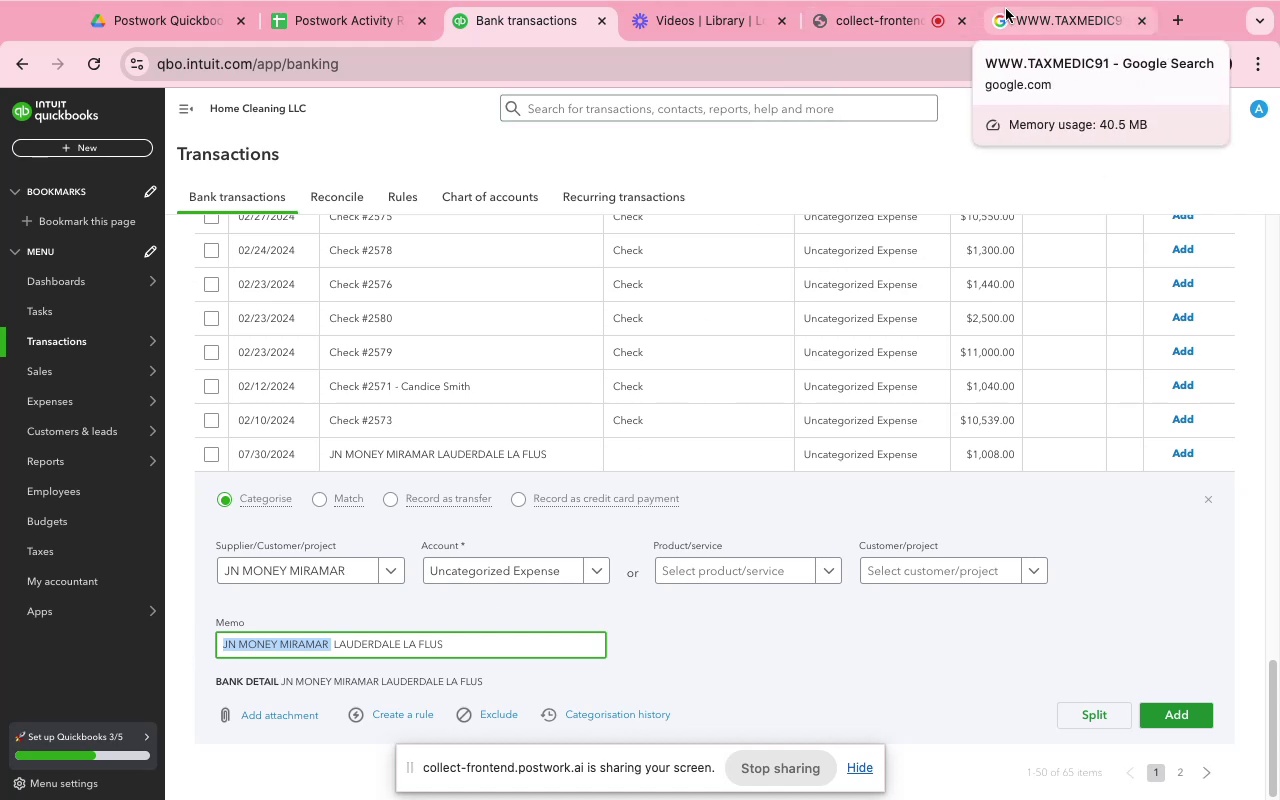 
left_click([1011, 13])
 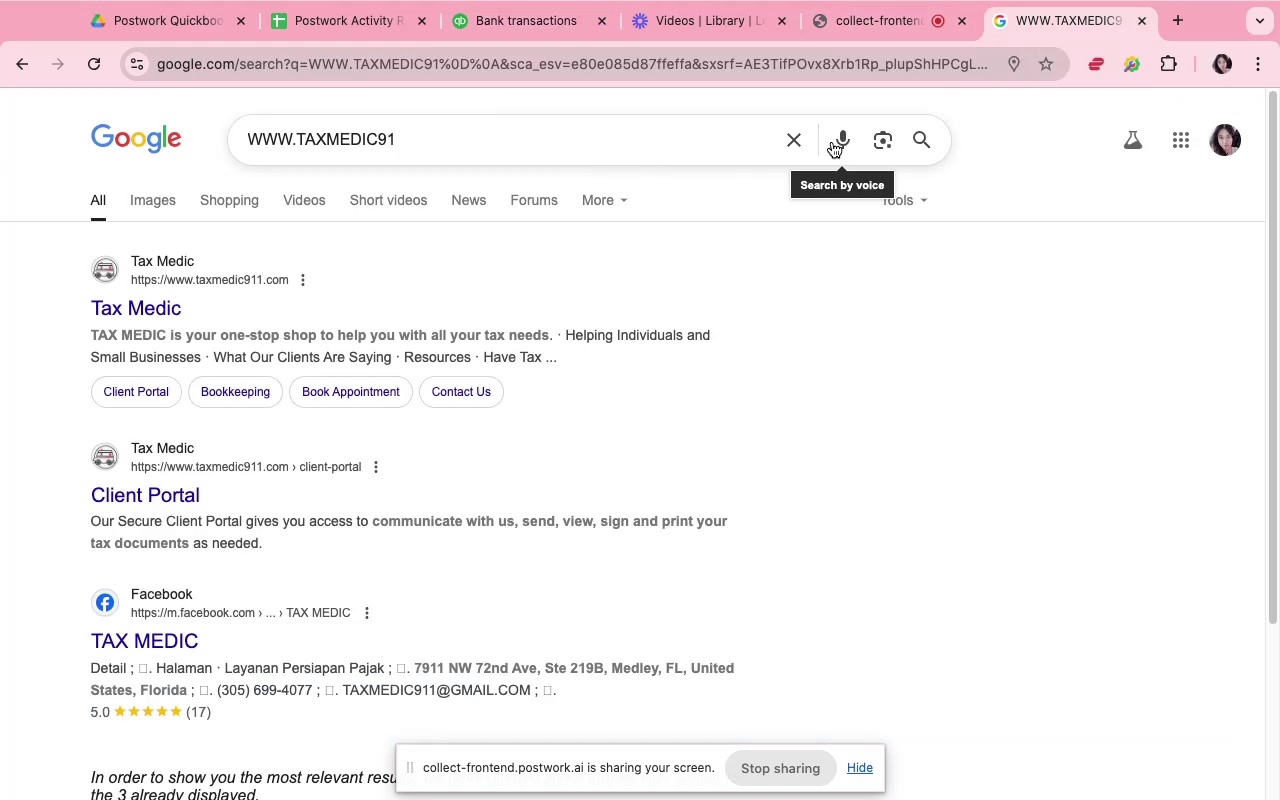 
left_click([809, 148])
 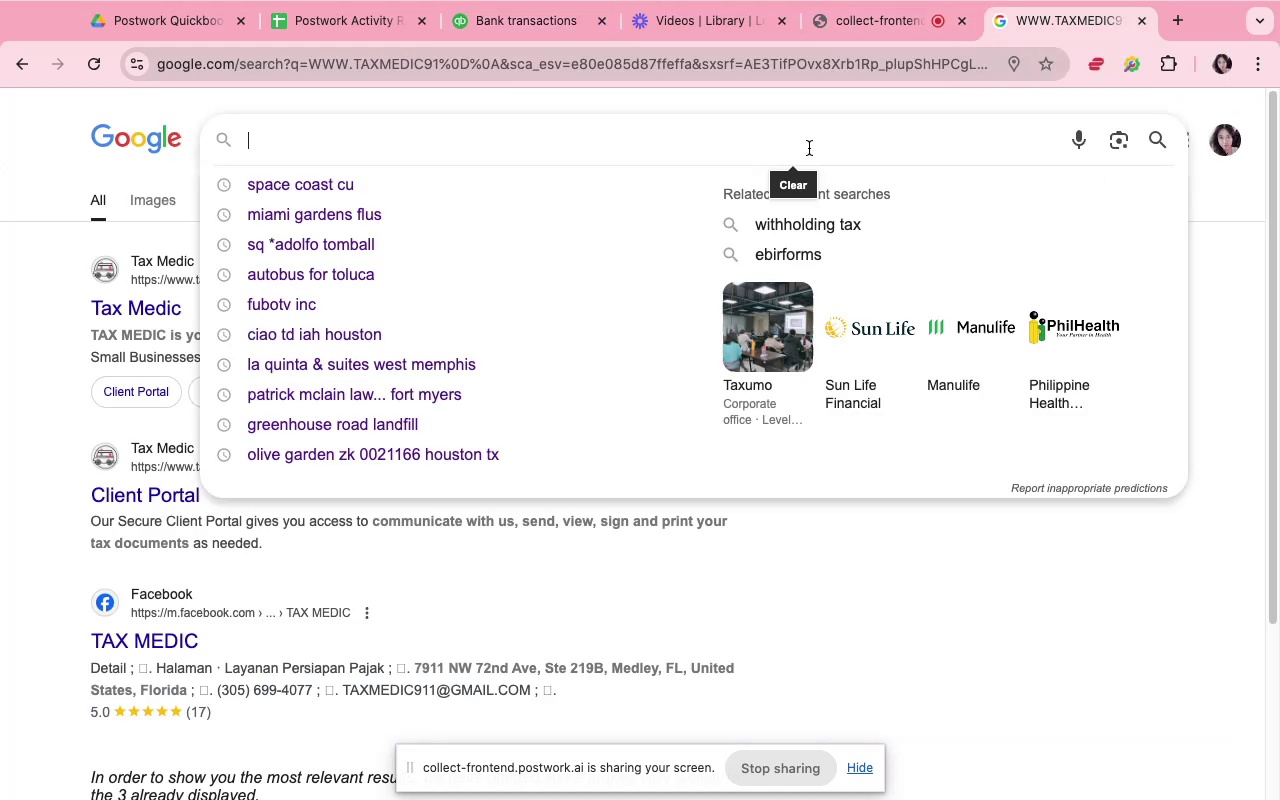 
key(Meta+V)
 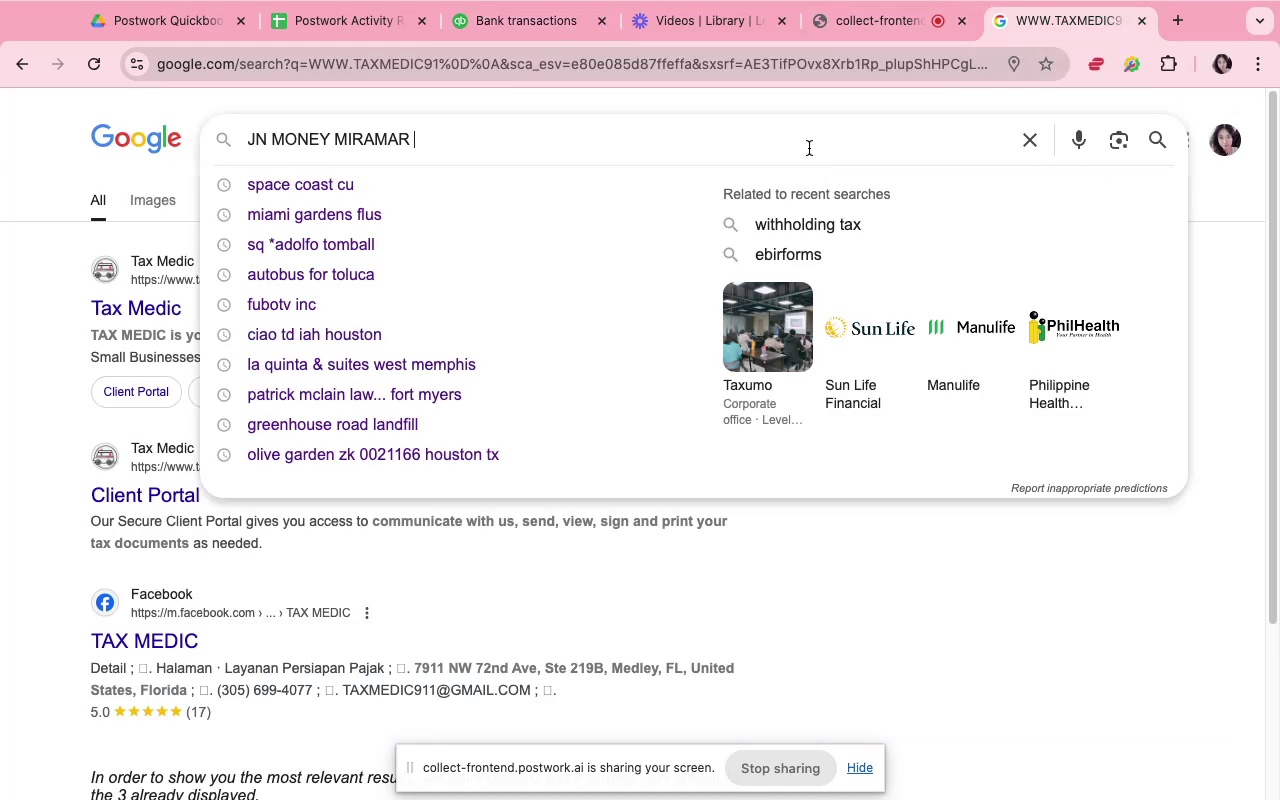 
key(Enter)
 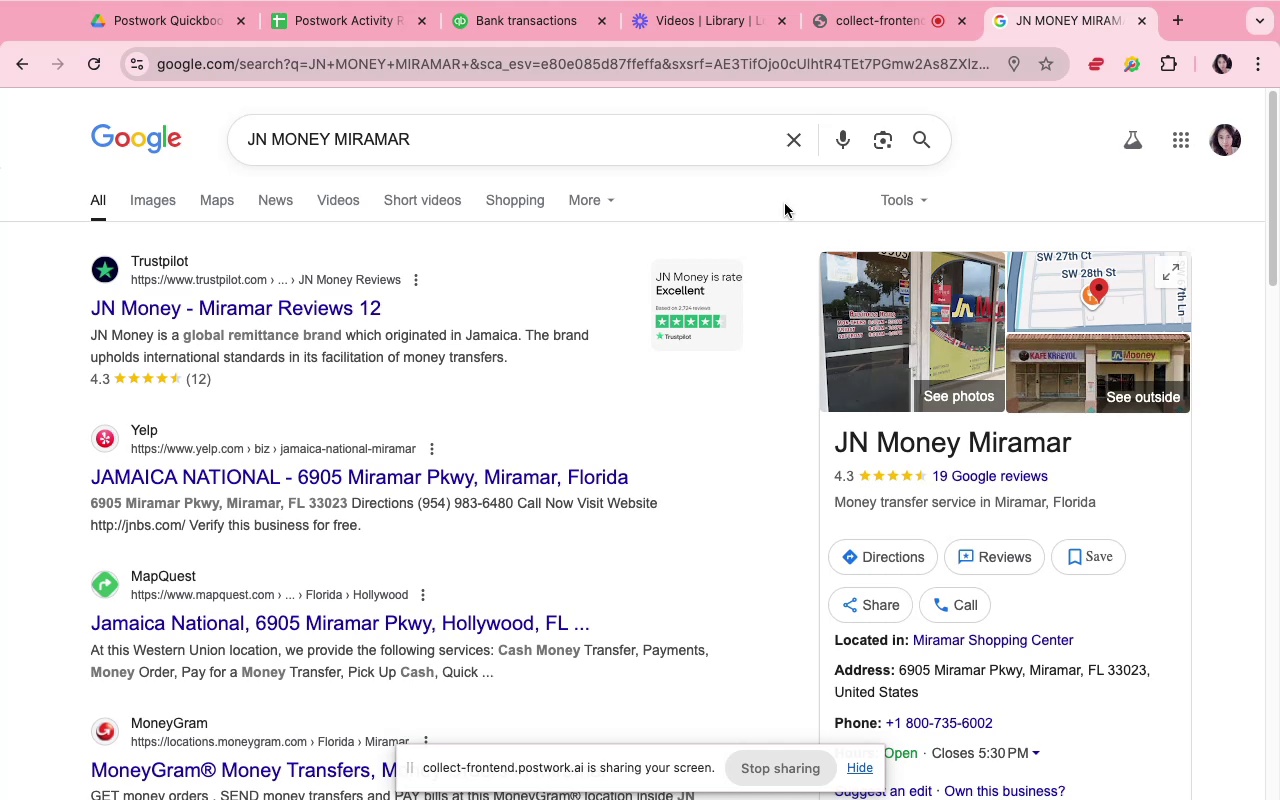 
wait(15.99)
 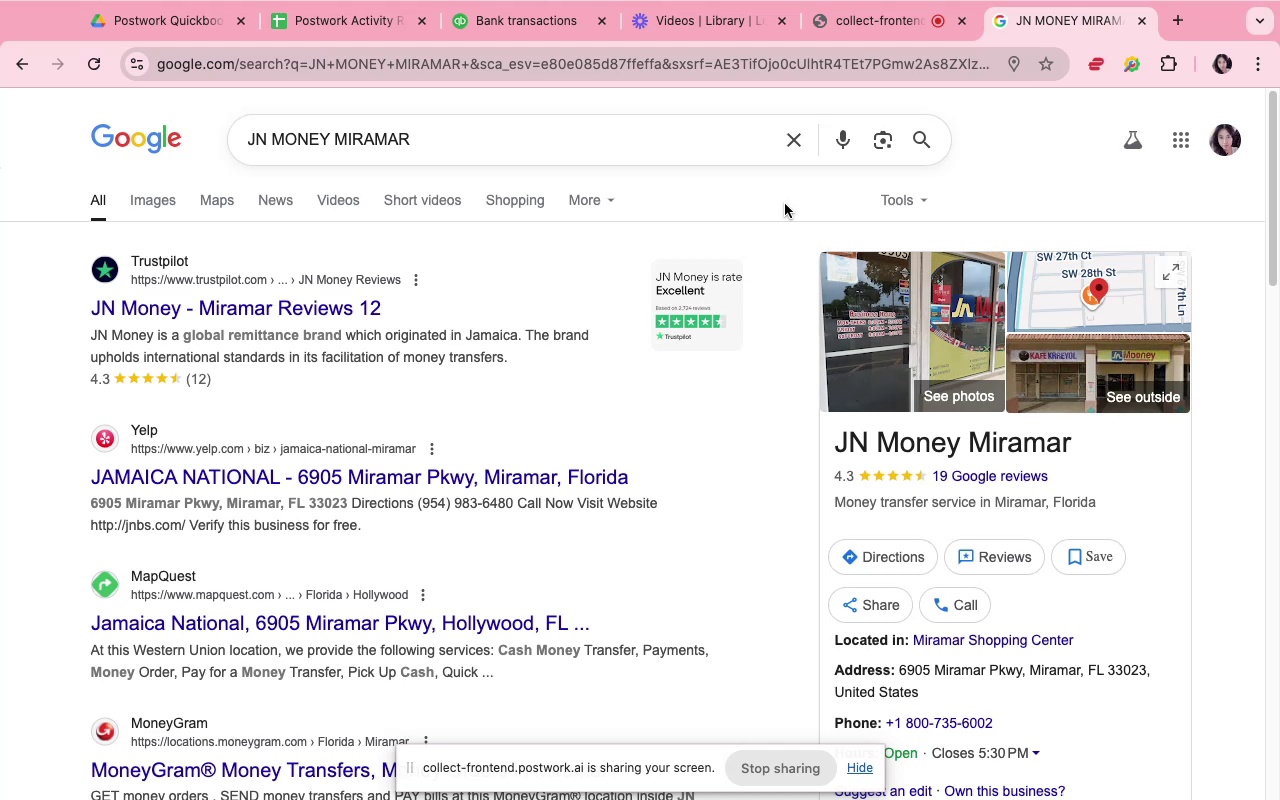 
left_click([550, 23])
 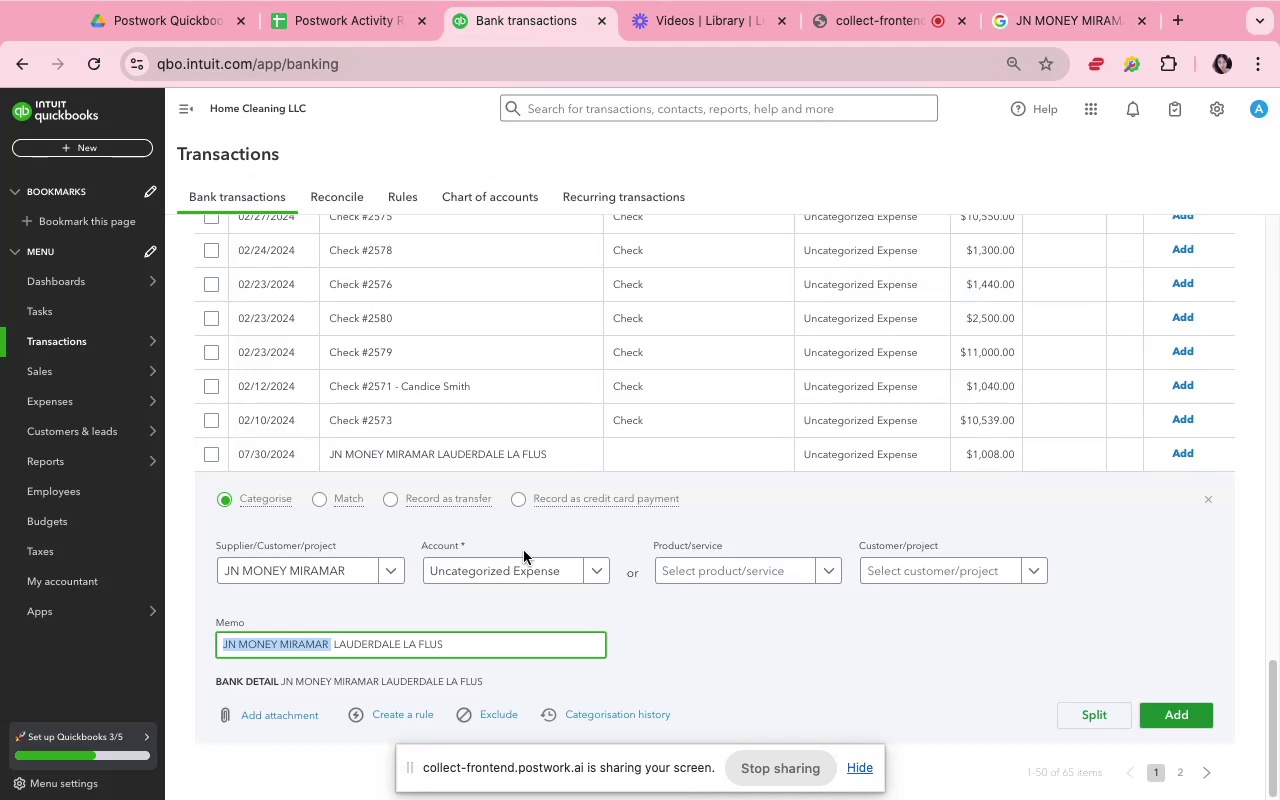 
left_click([533, 572])
 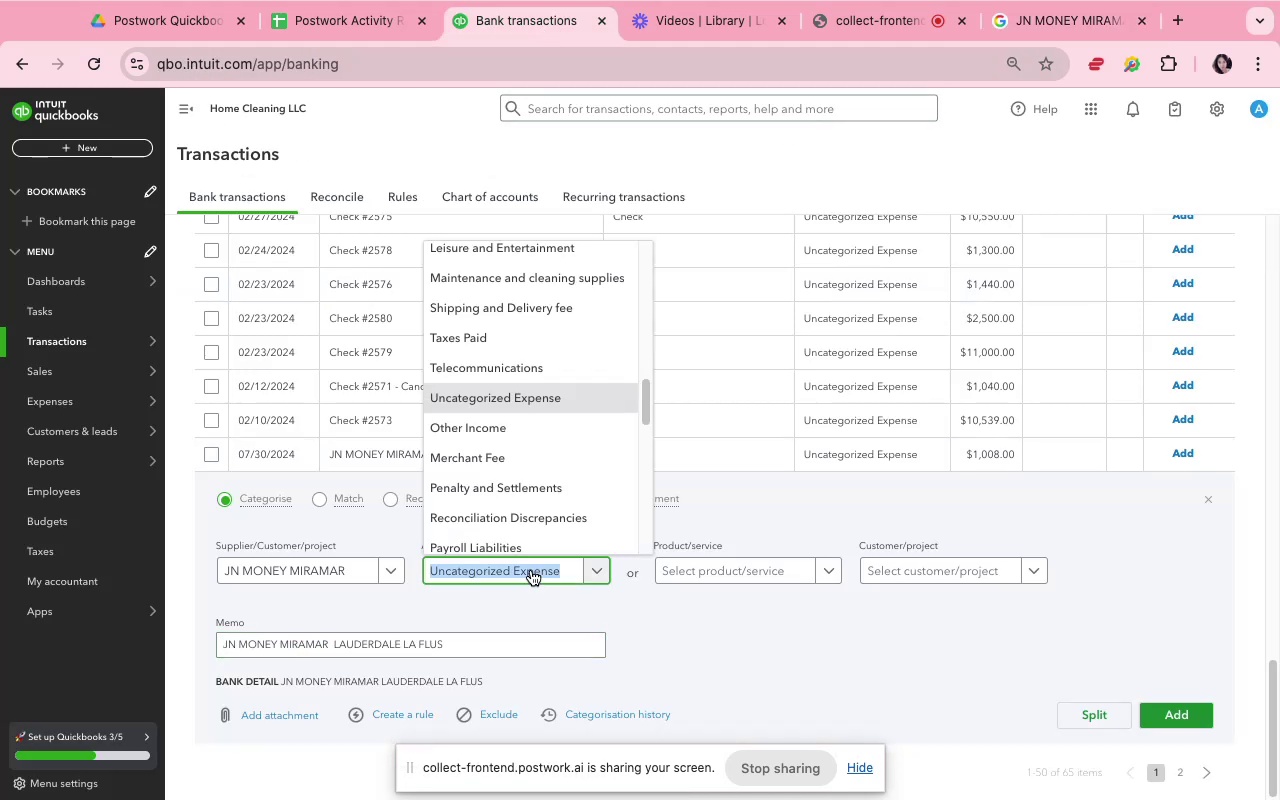 
left_click([737, 636])
 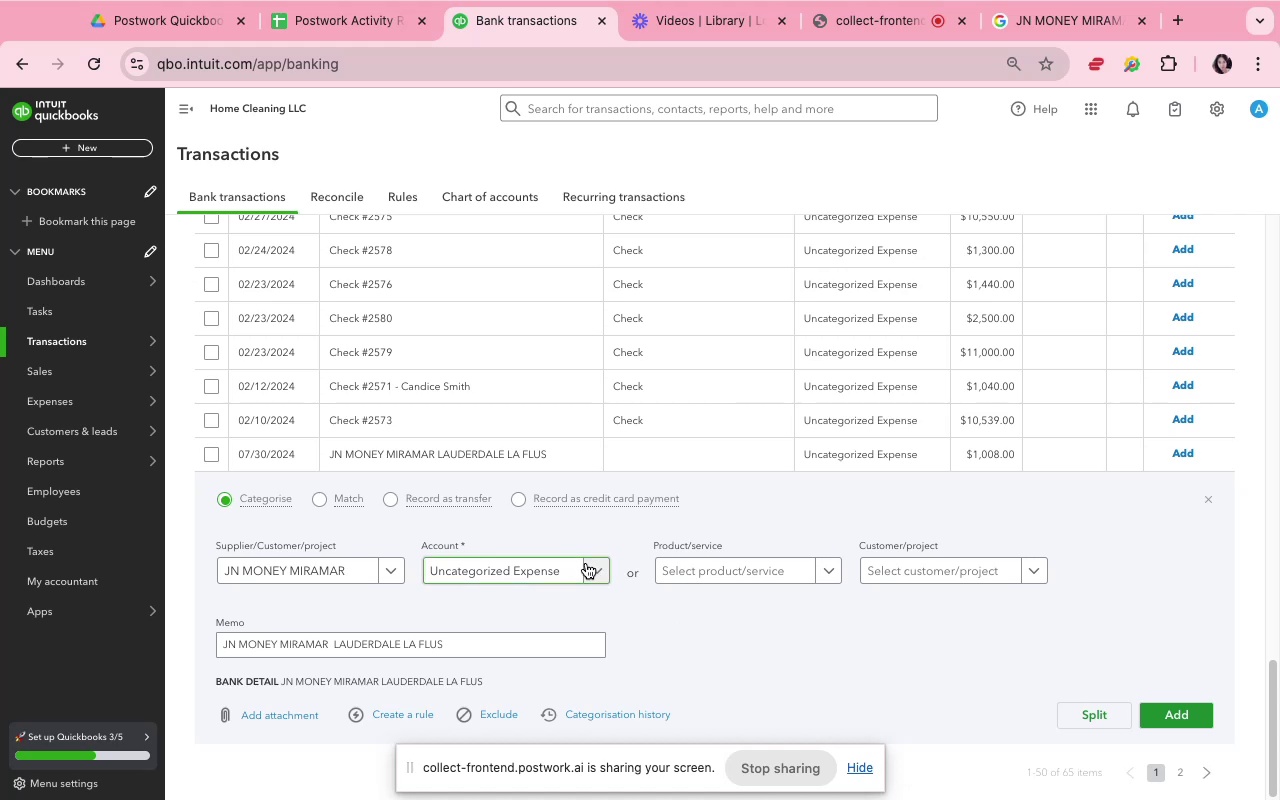 
left_click([562, 568])
 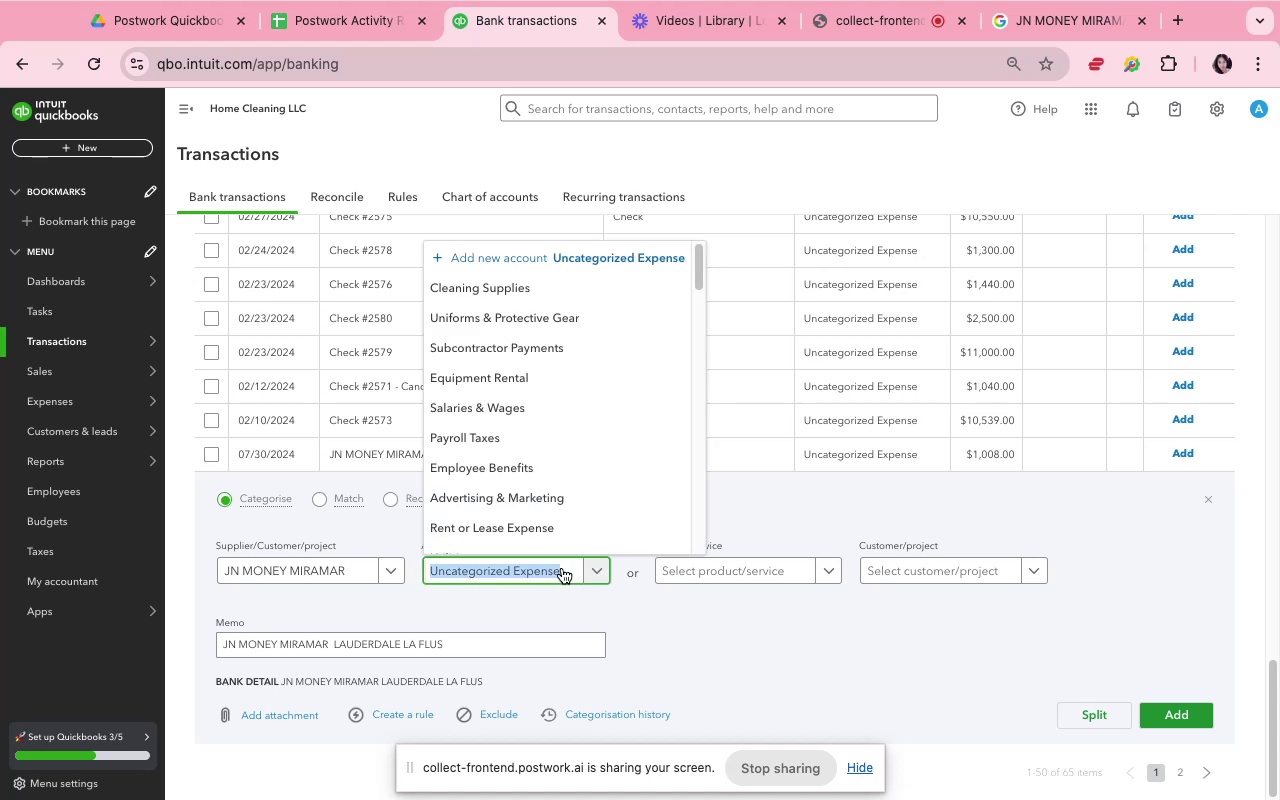 
type(owner)
 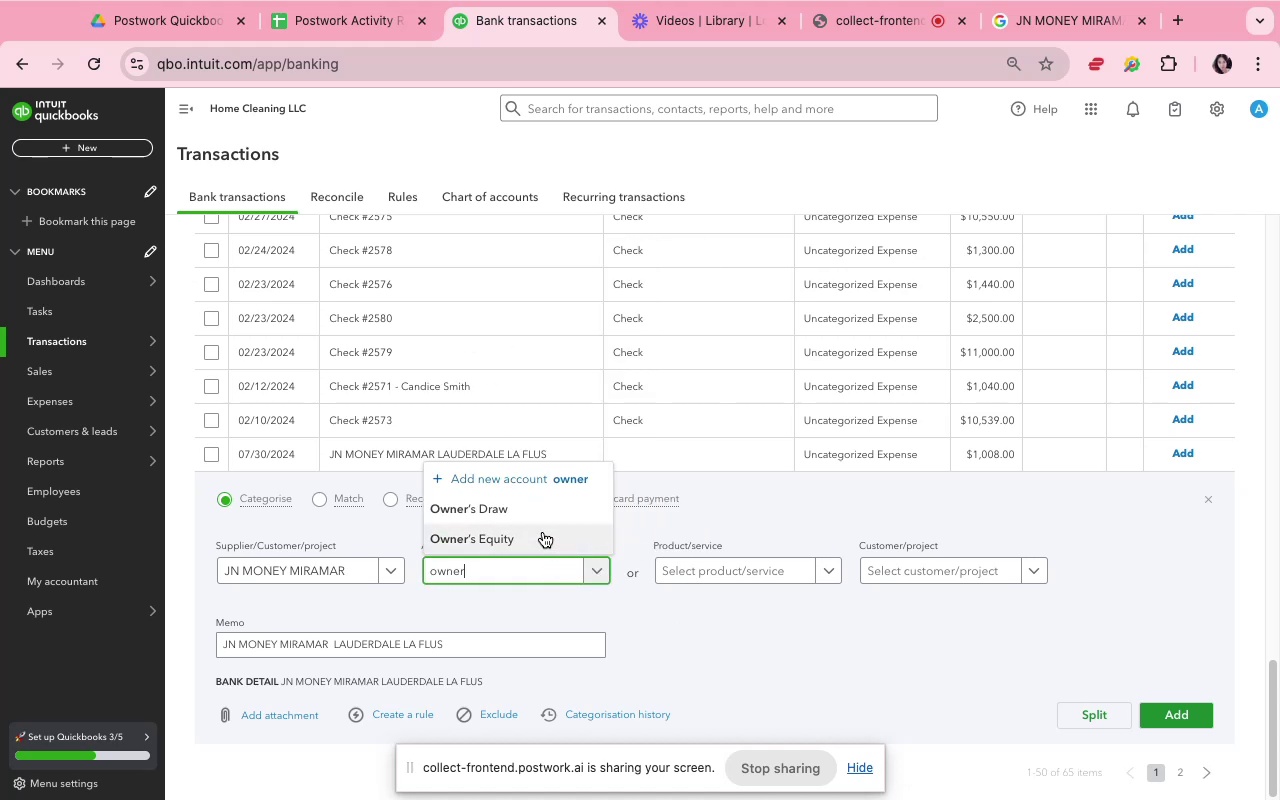 
left_click([534, 502])
 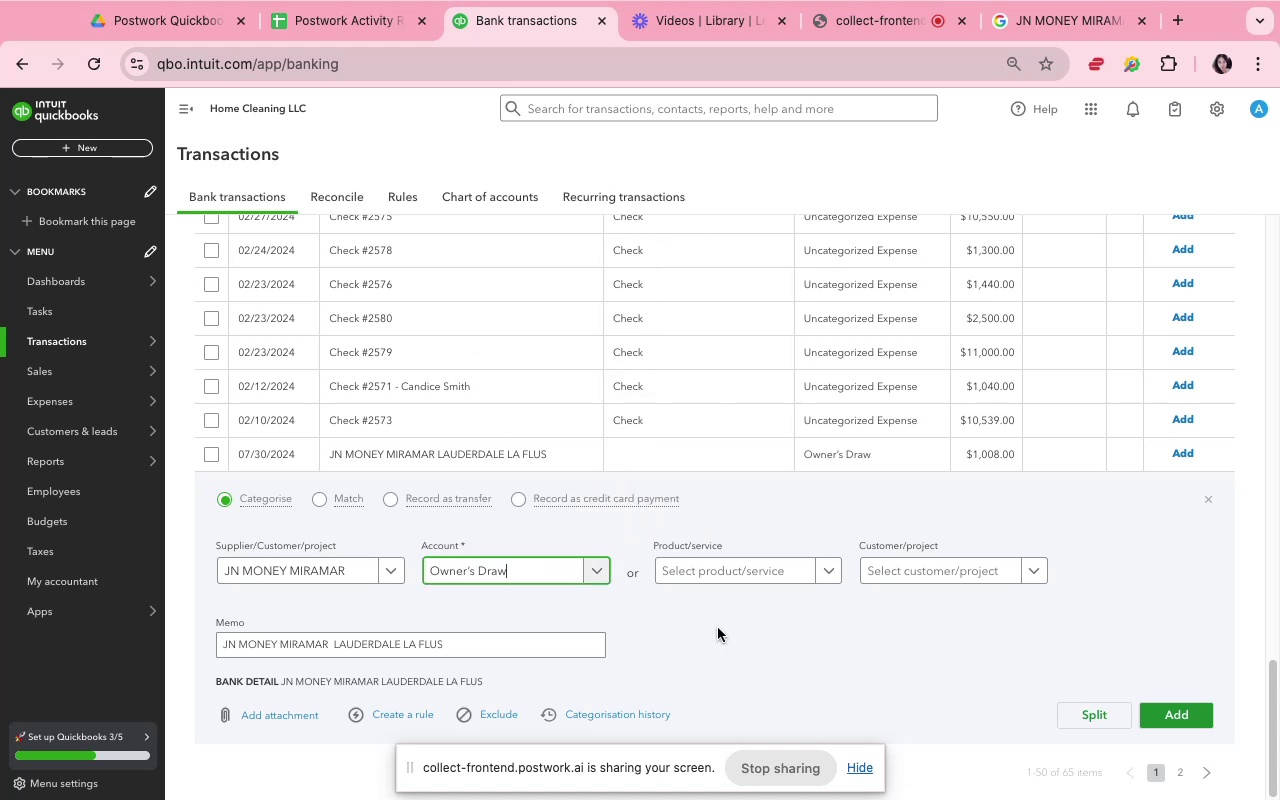 
left_click([718, 628])
 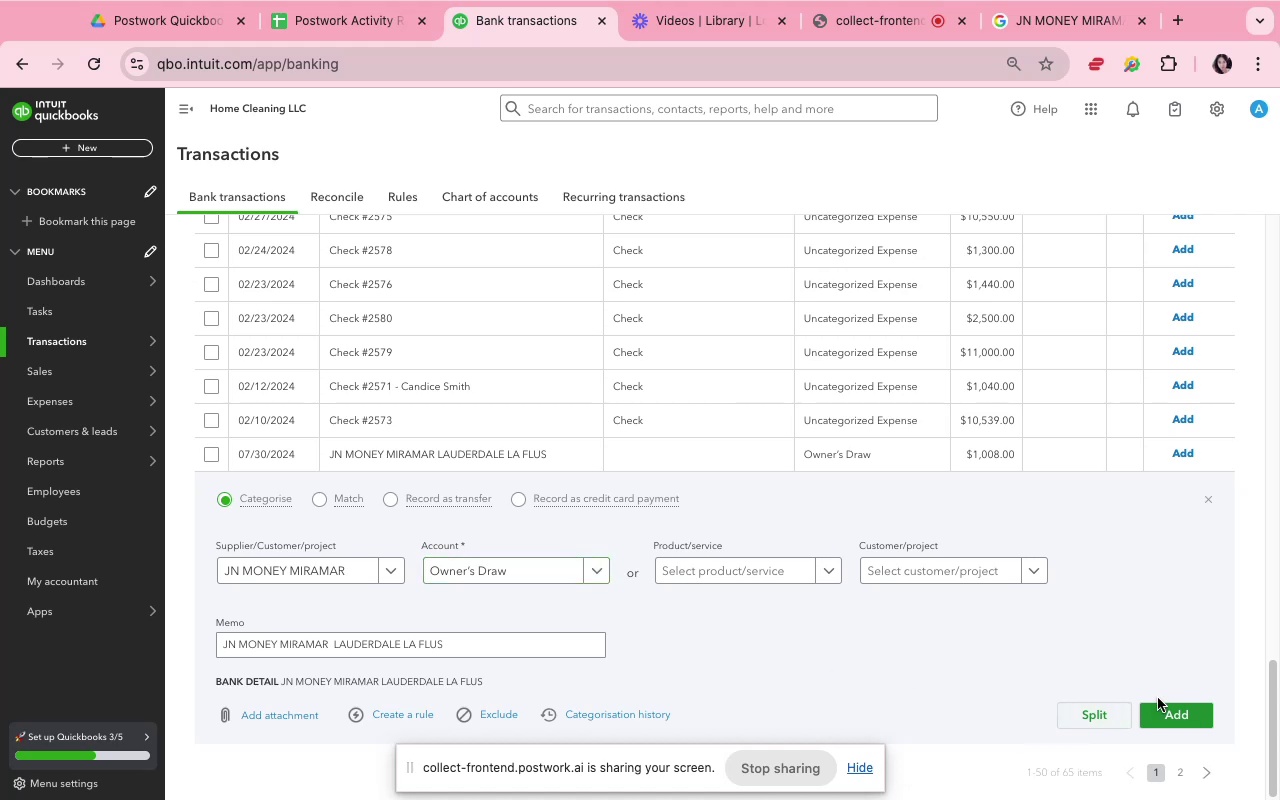 
left_click([1164, 704])
 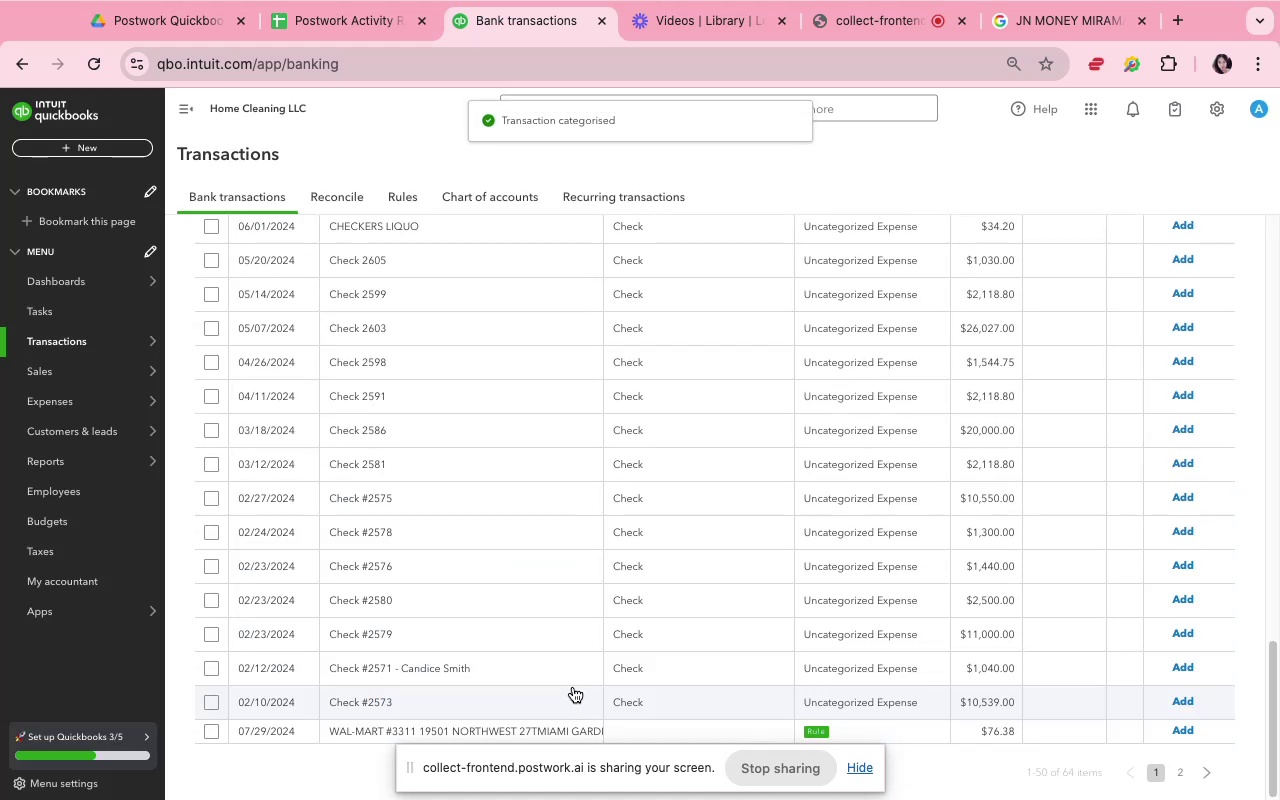 
wait(5.01)
 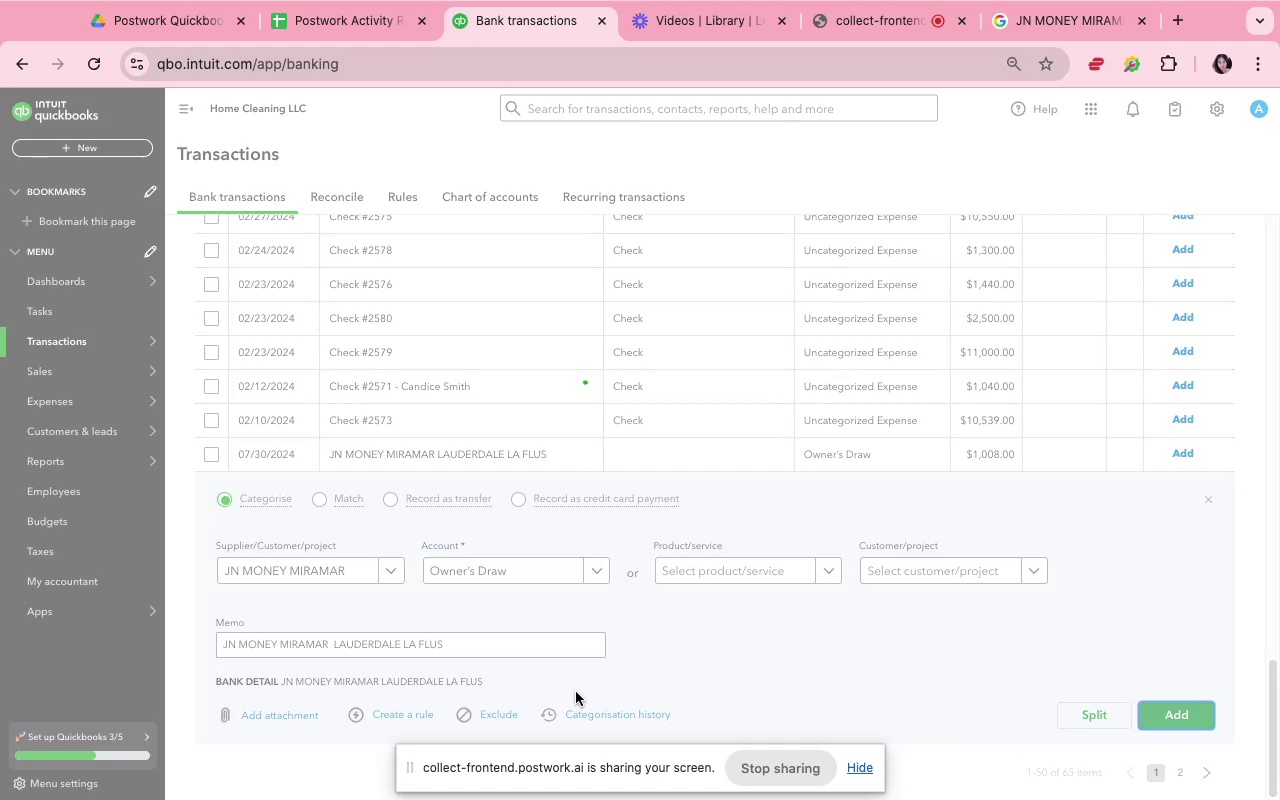 
scroll: coordinate [574, 687], scroll_direction: down, amount: 9.0
 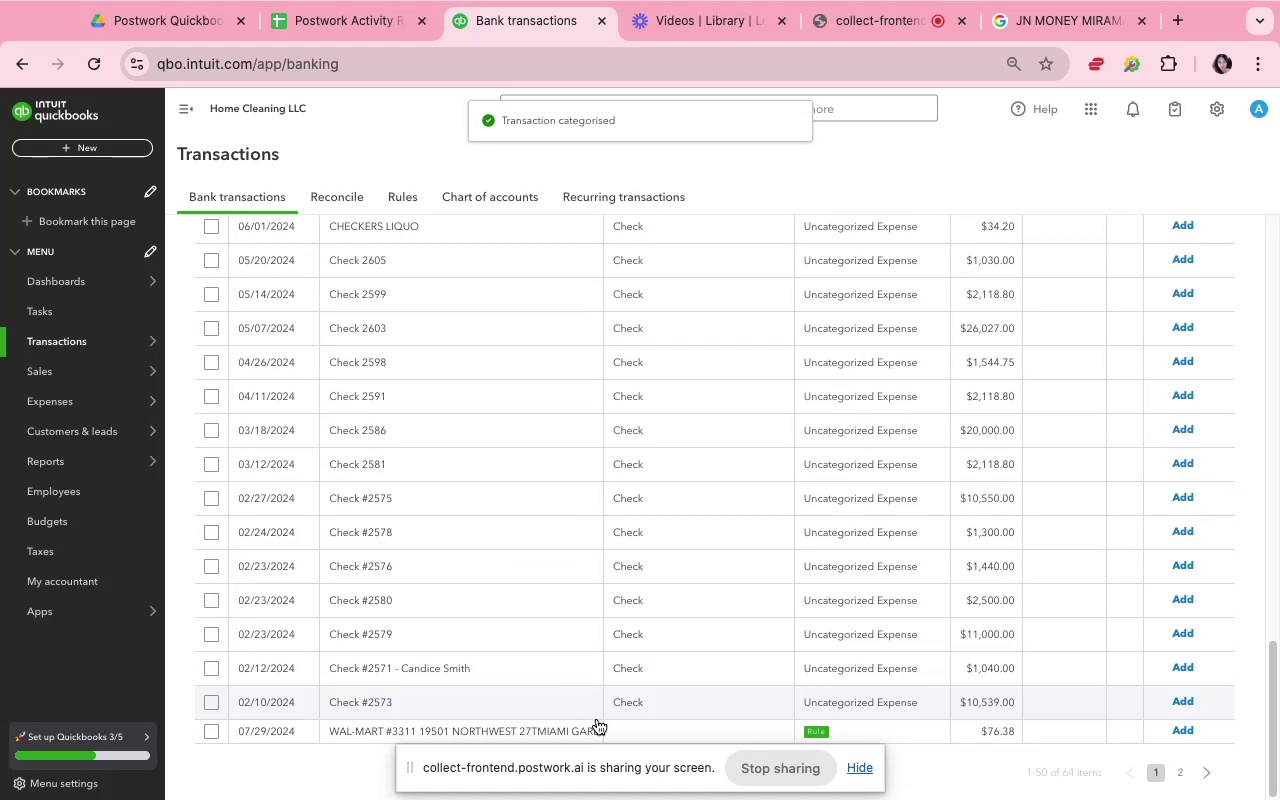 
left_click([599, 727])
 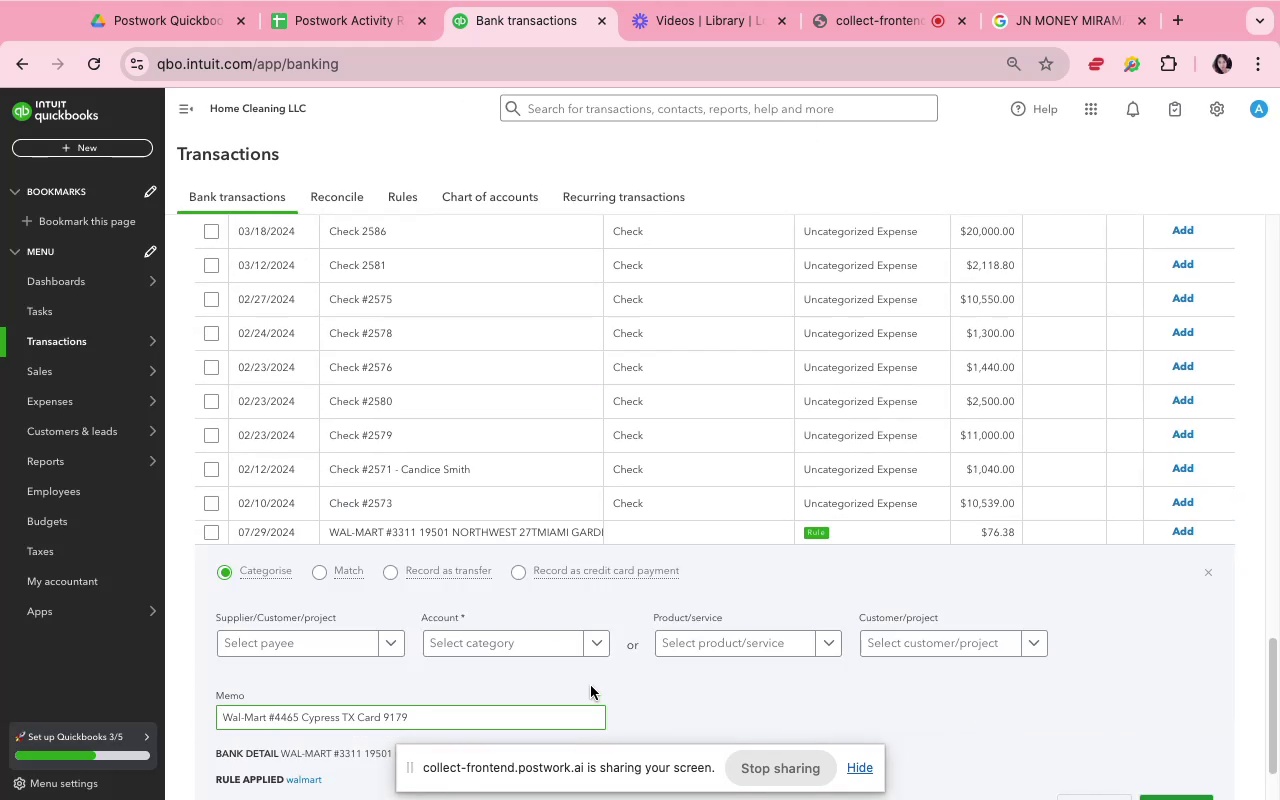 
scroll: coordinate [591, 654], scroll_direction: down, amount: 7.0
 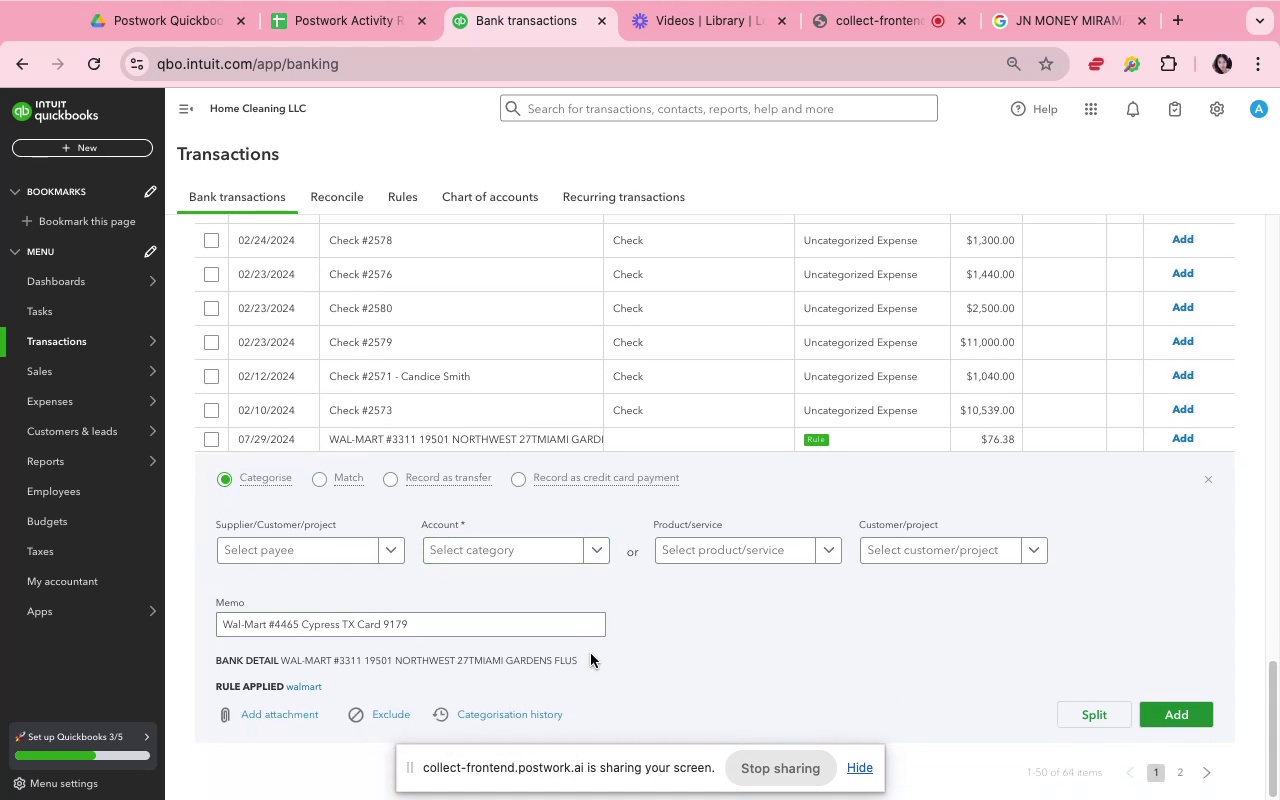 
left_click([322, 687])
 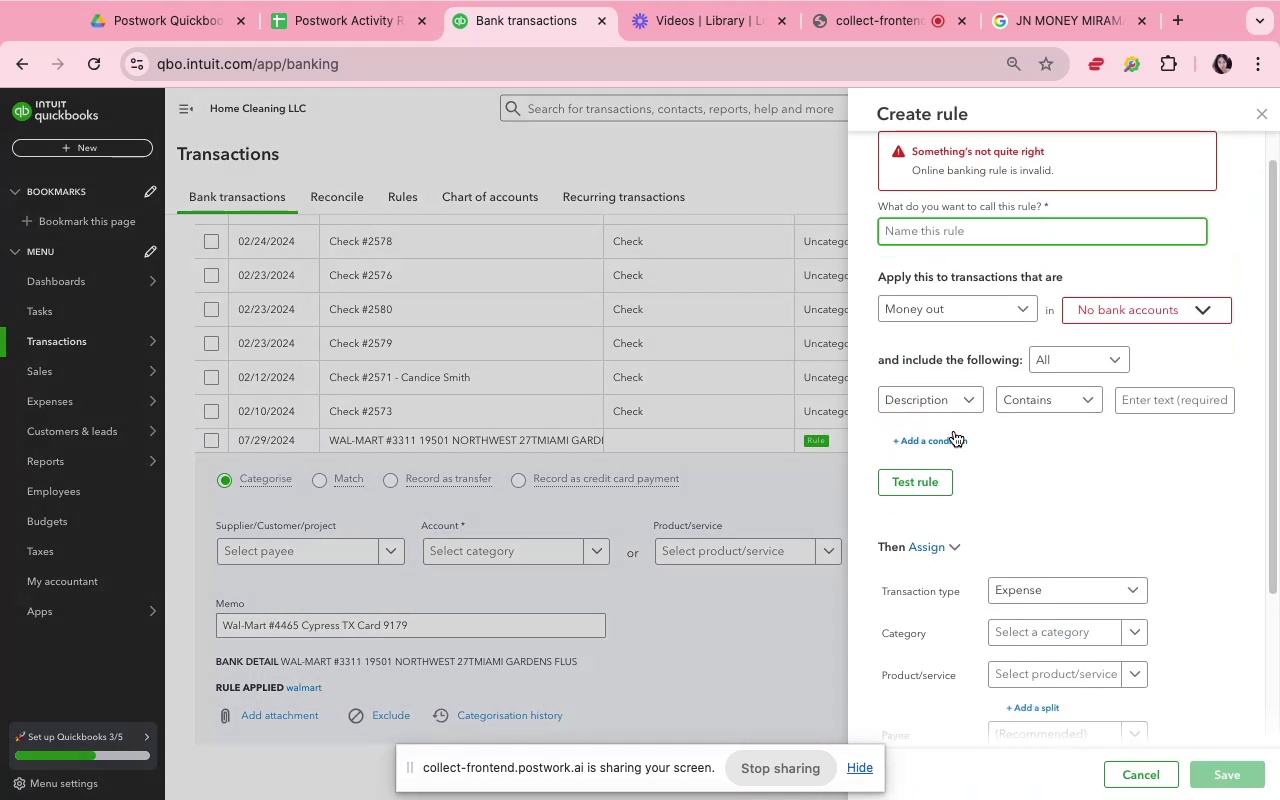 
wait(8.35)
 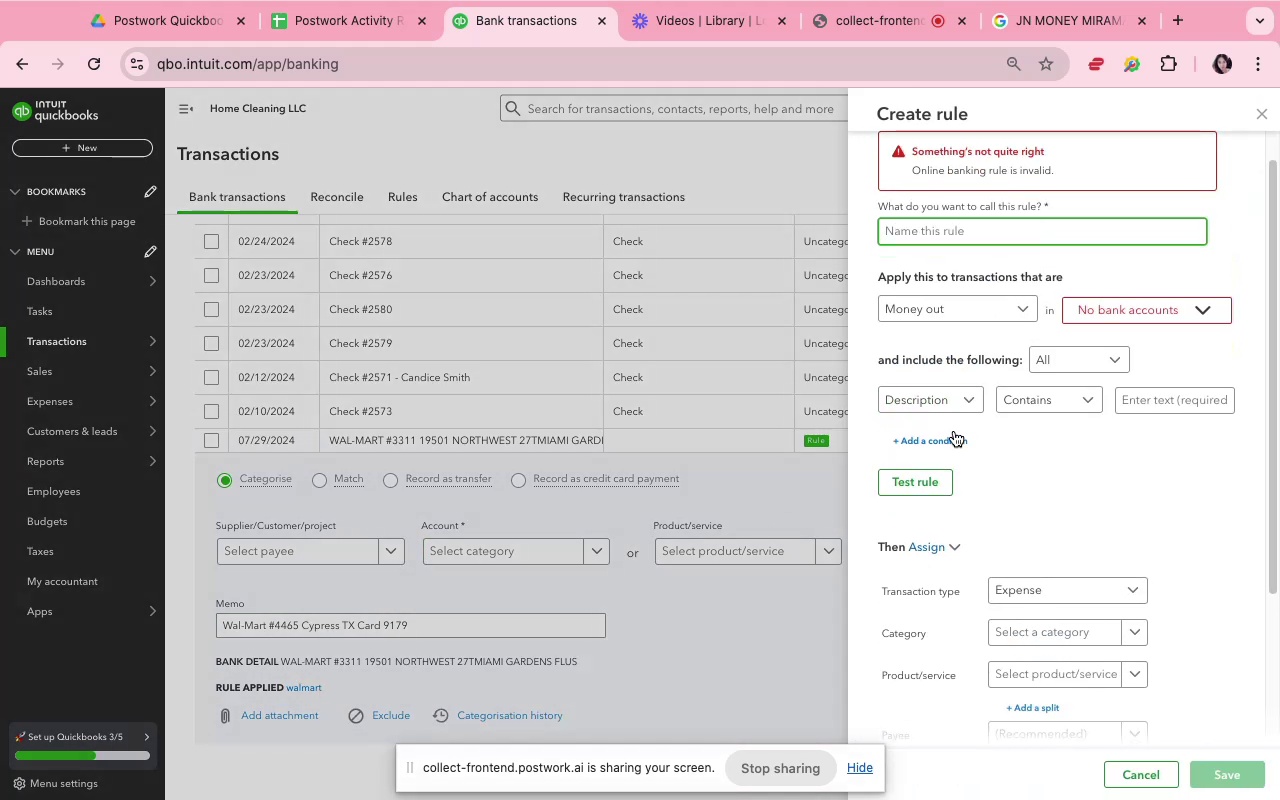 
left_click([1103, 319])
 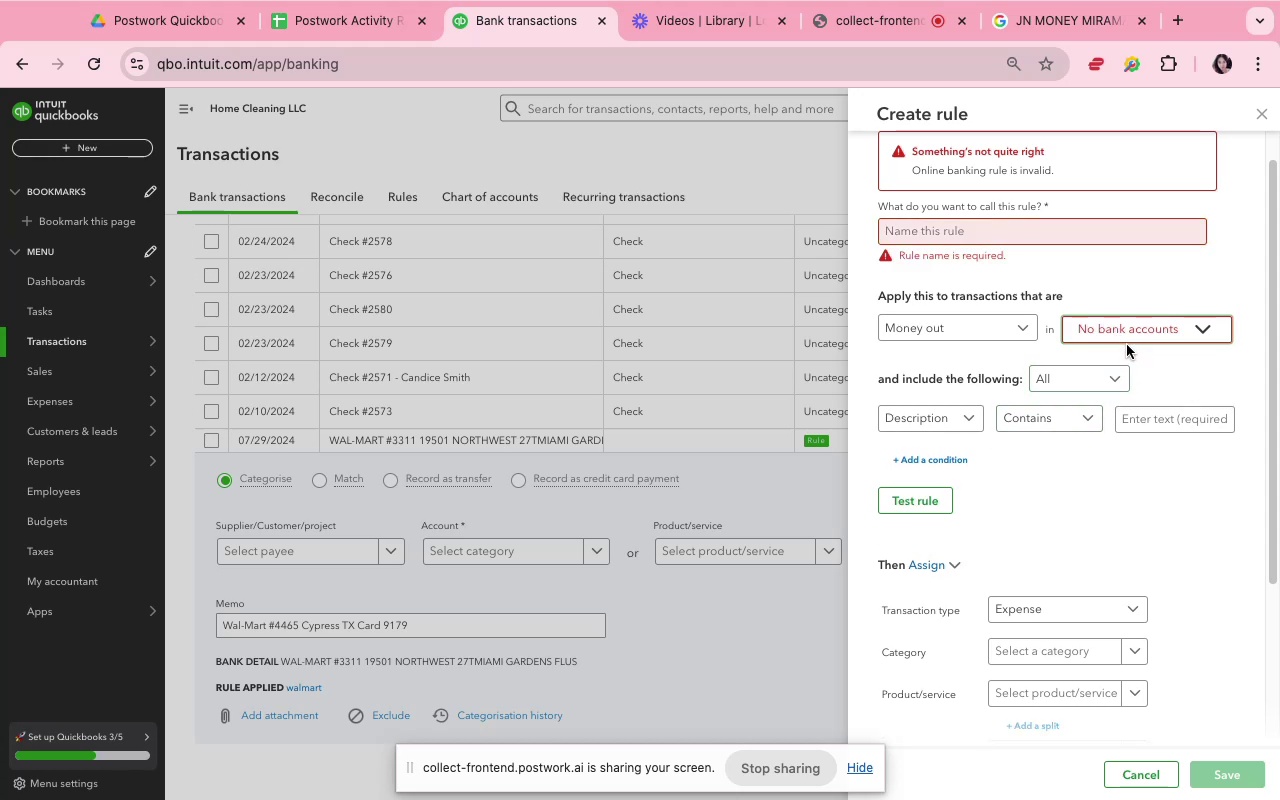 
left_click([1202, 333])
 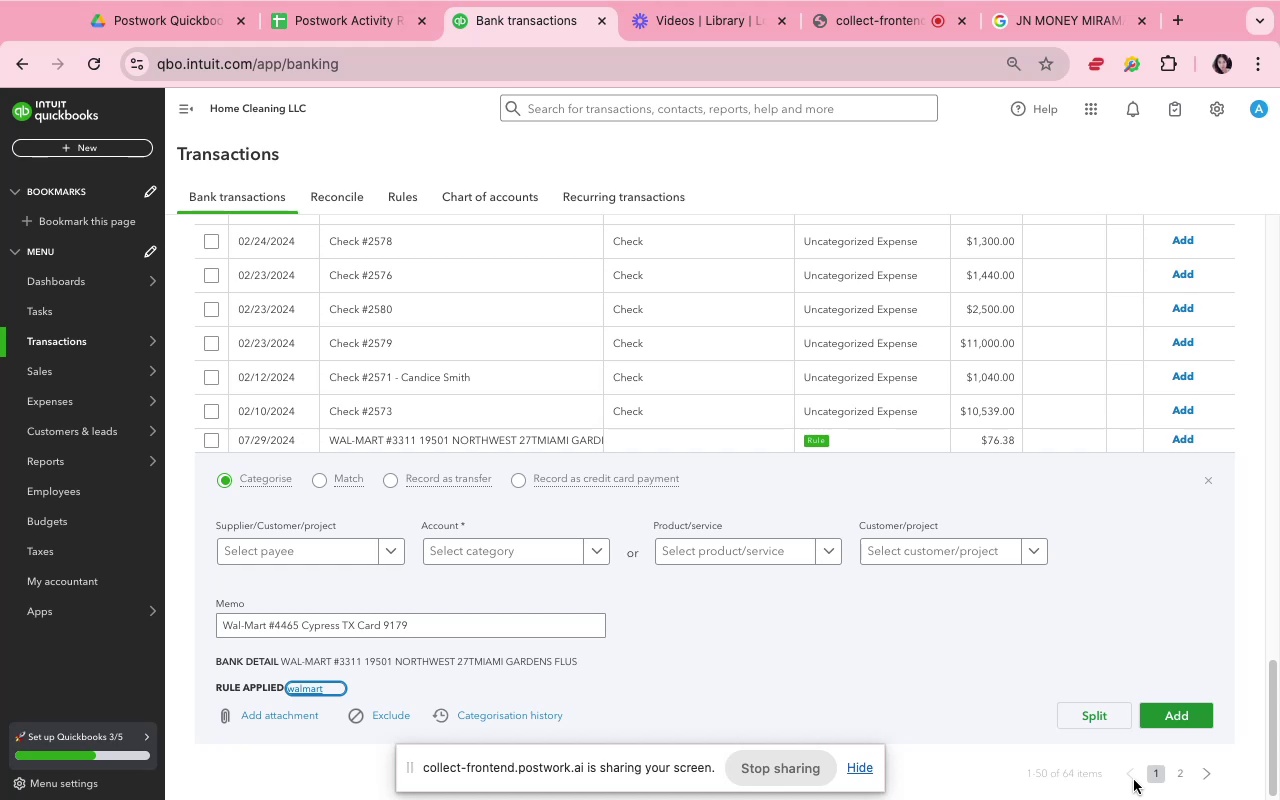 
wait(42.21)
 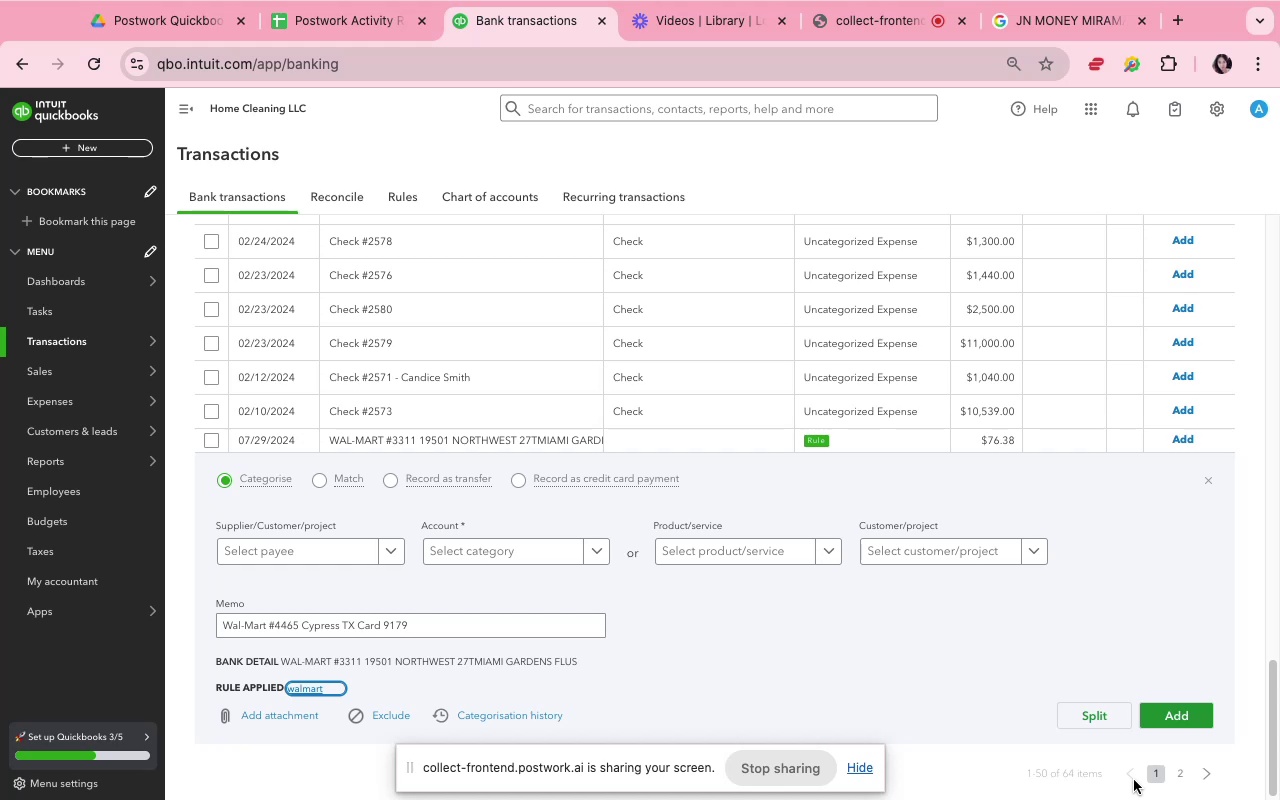 
scroll: coordinate [684, 601], scroll_direction: down, amount: 1.0
 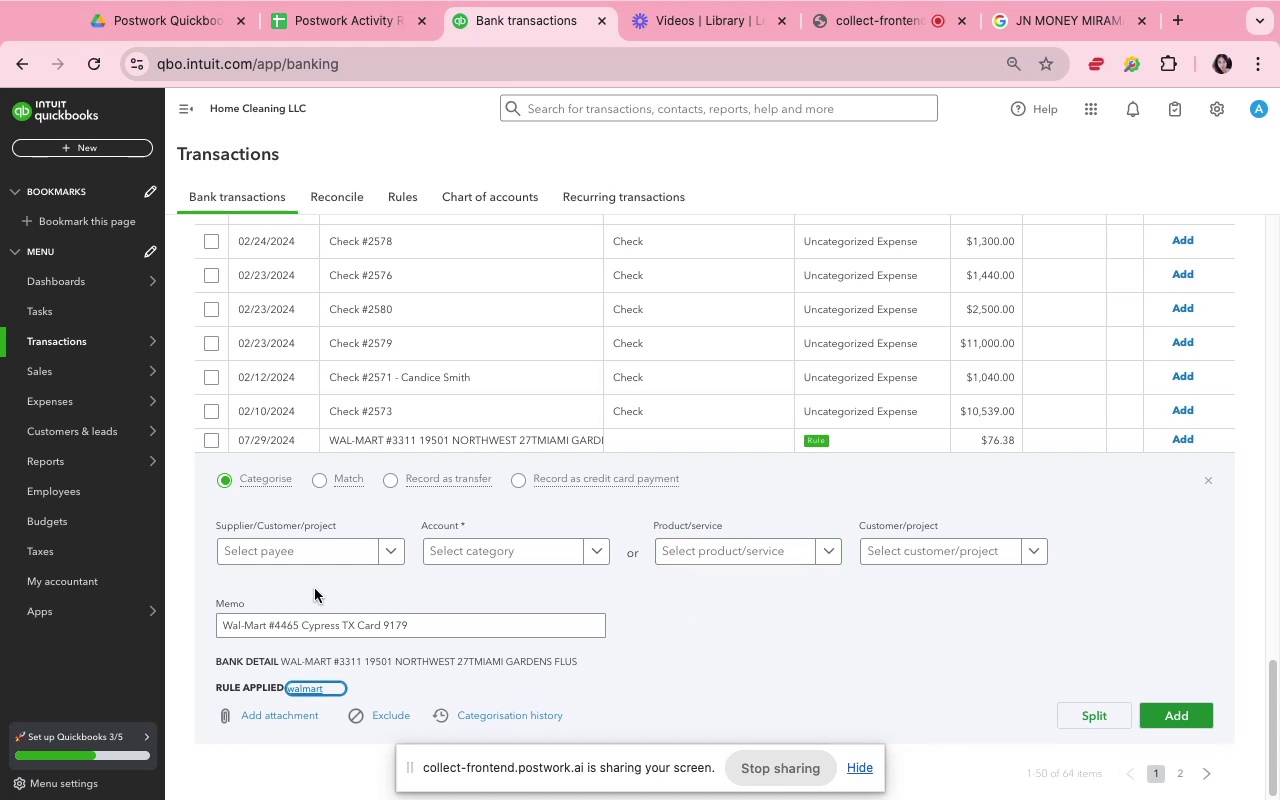 
left_click([293, 549])
 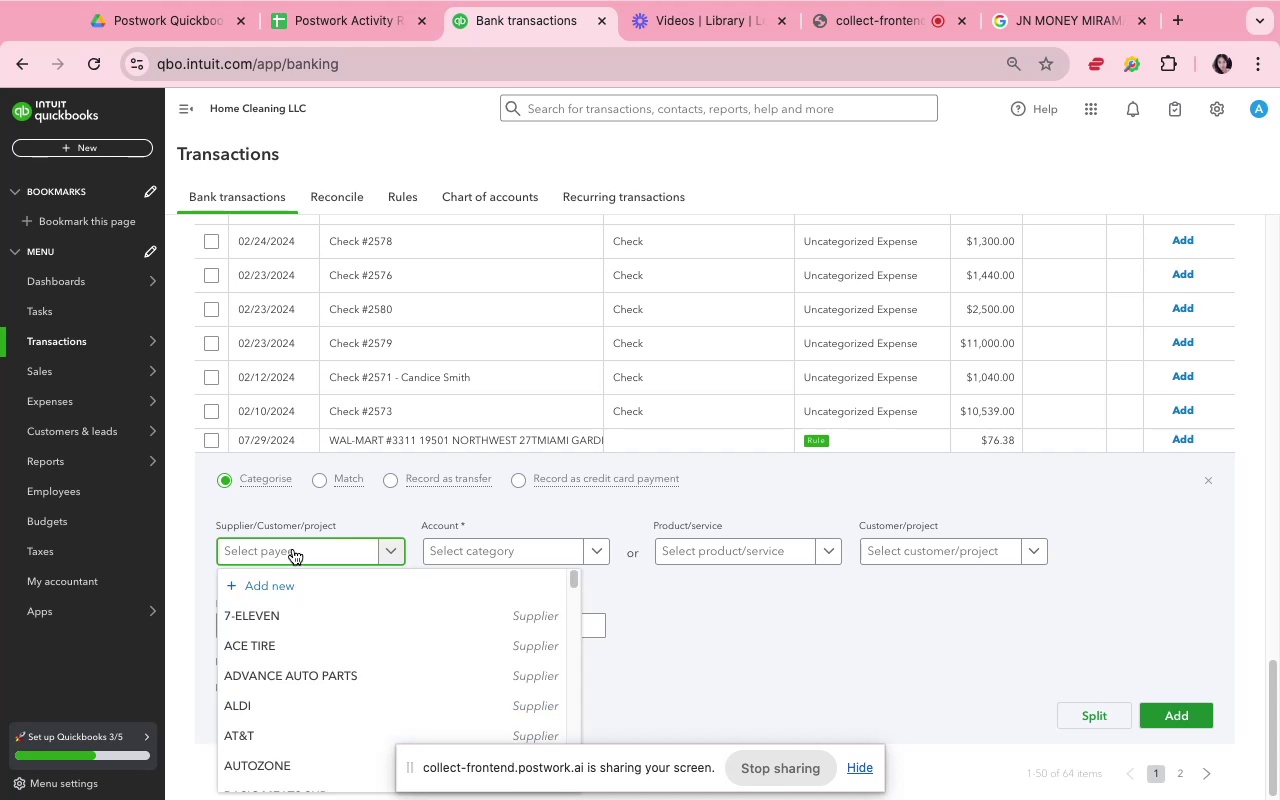 
type(wal)
 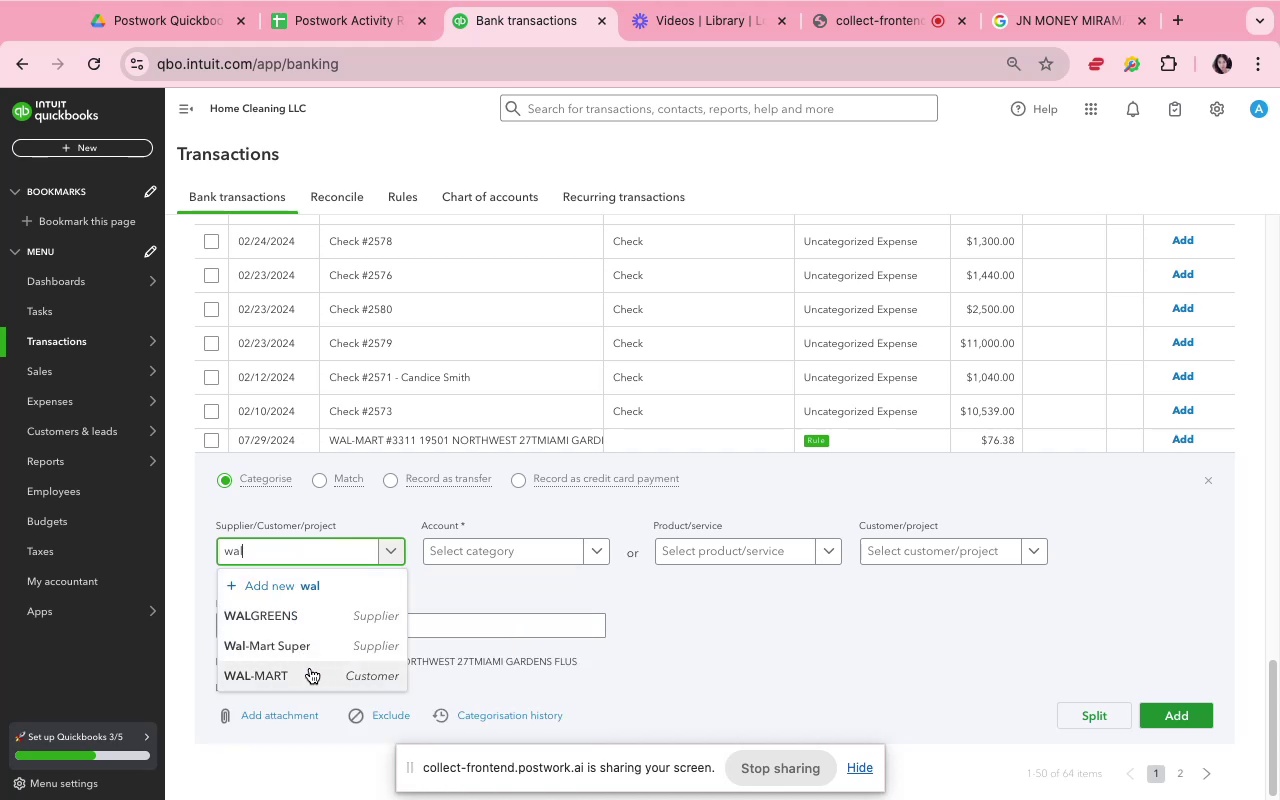 
left_click([310, 668])
 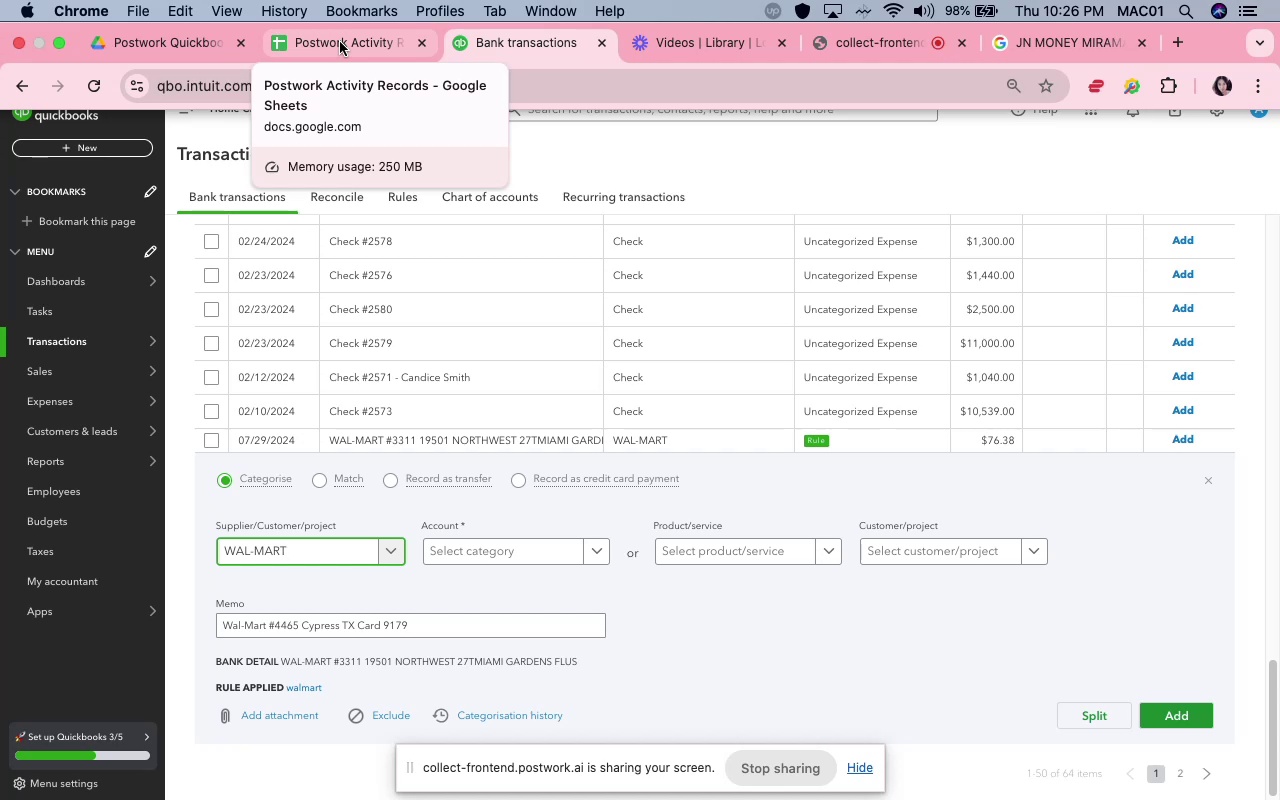 
wait(50.29)
 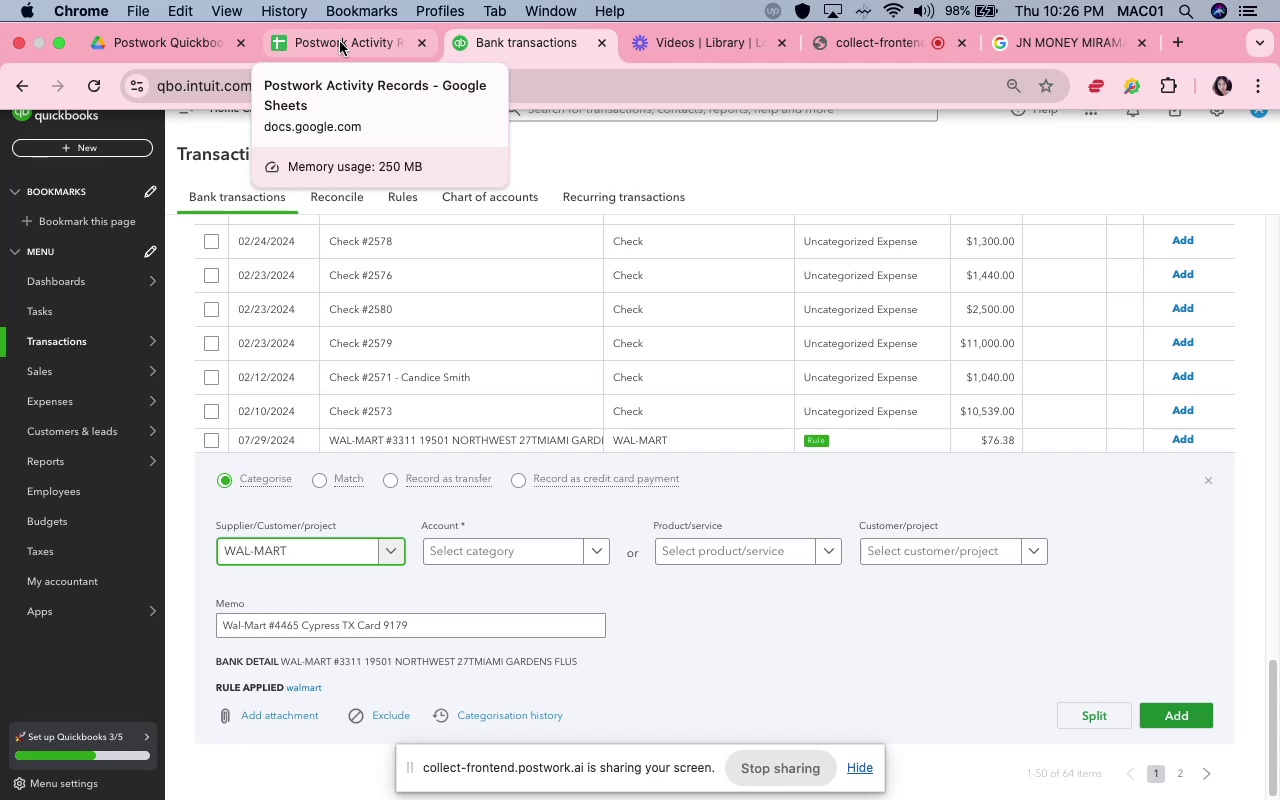 
mouse_move([153, 258])
 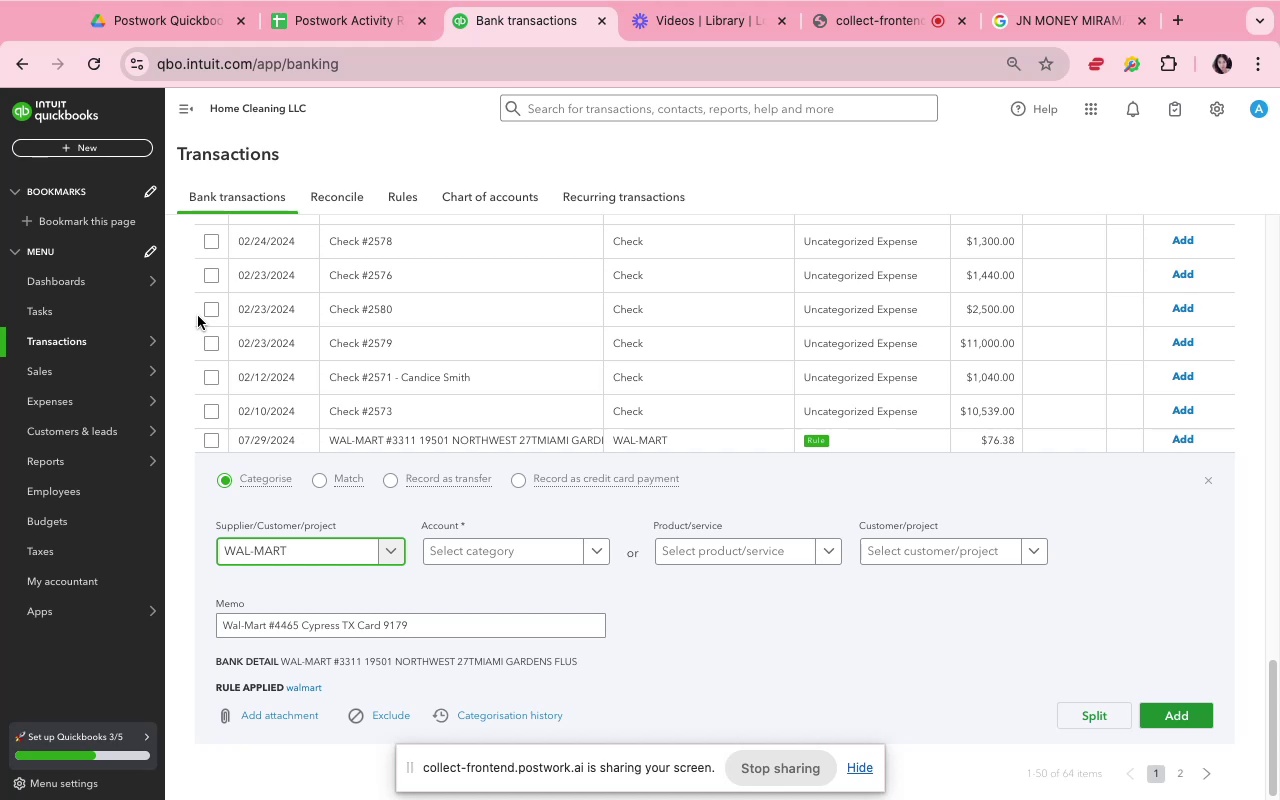 
wait(24.03)
 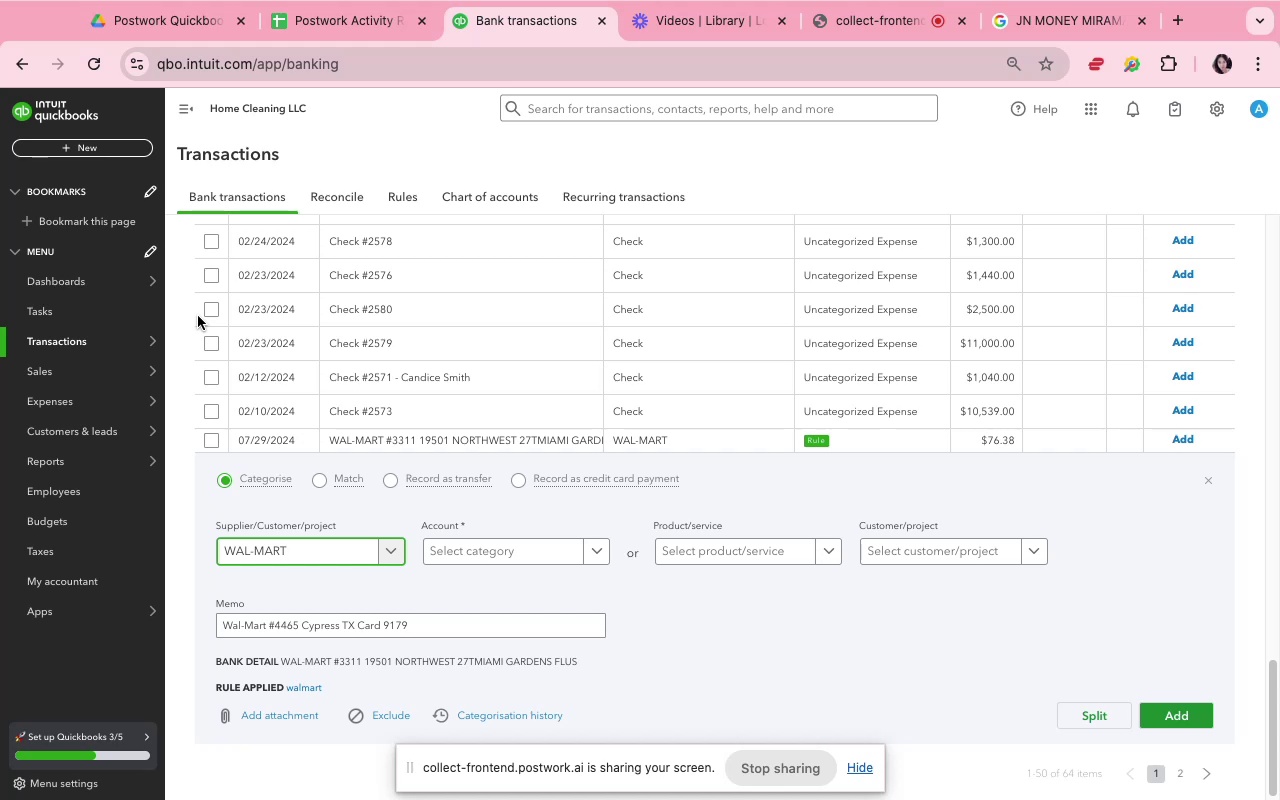 
left_click([265, 579])
 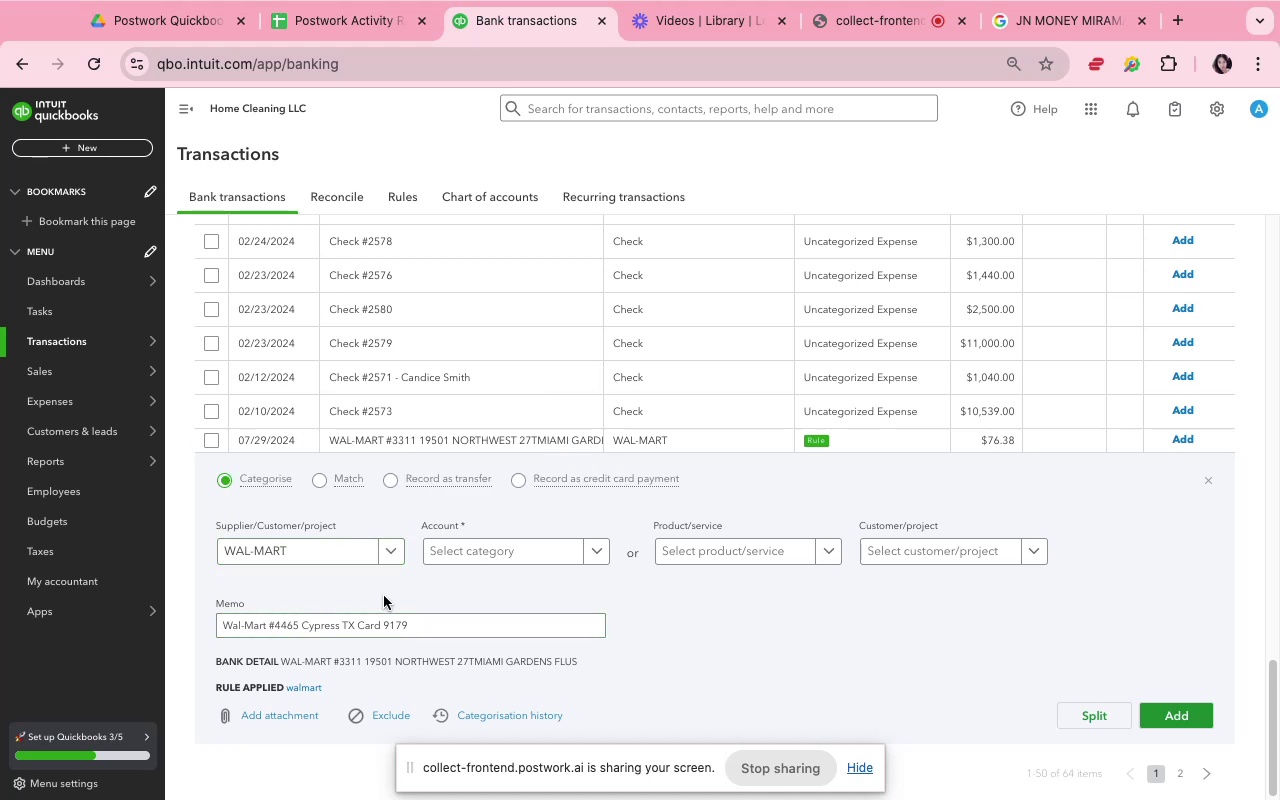 
left_click([385, 597])
 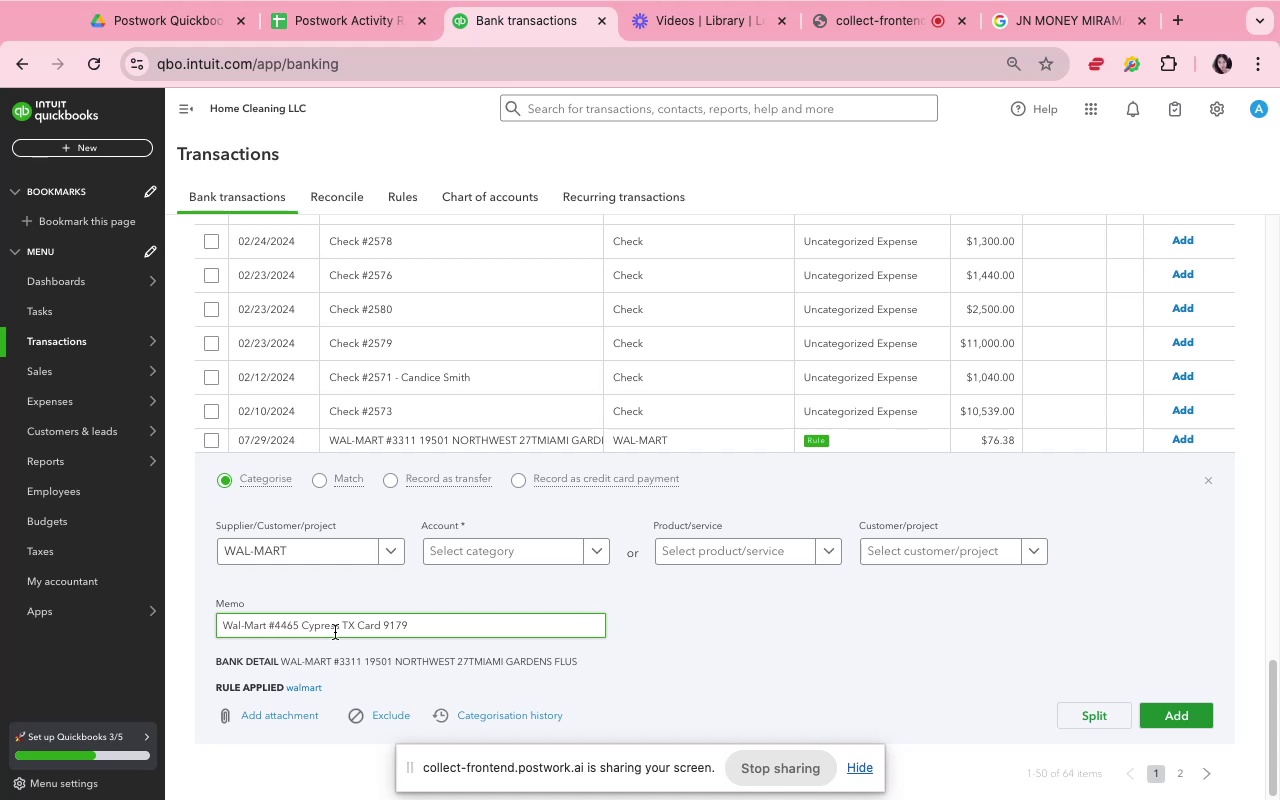 
left_click([303, 583])
 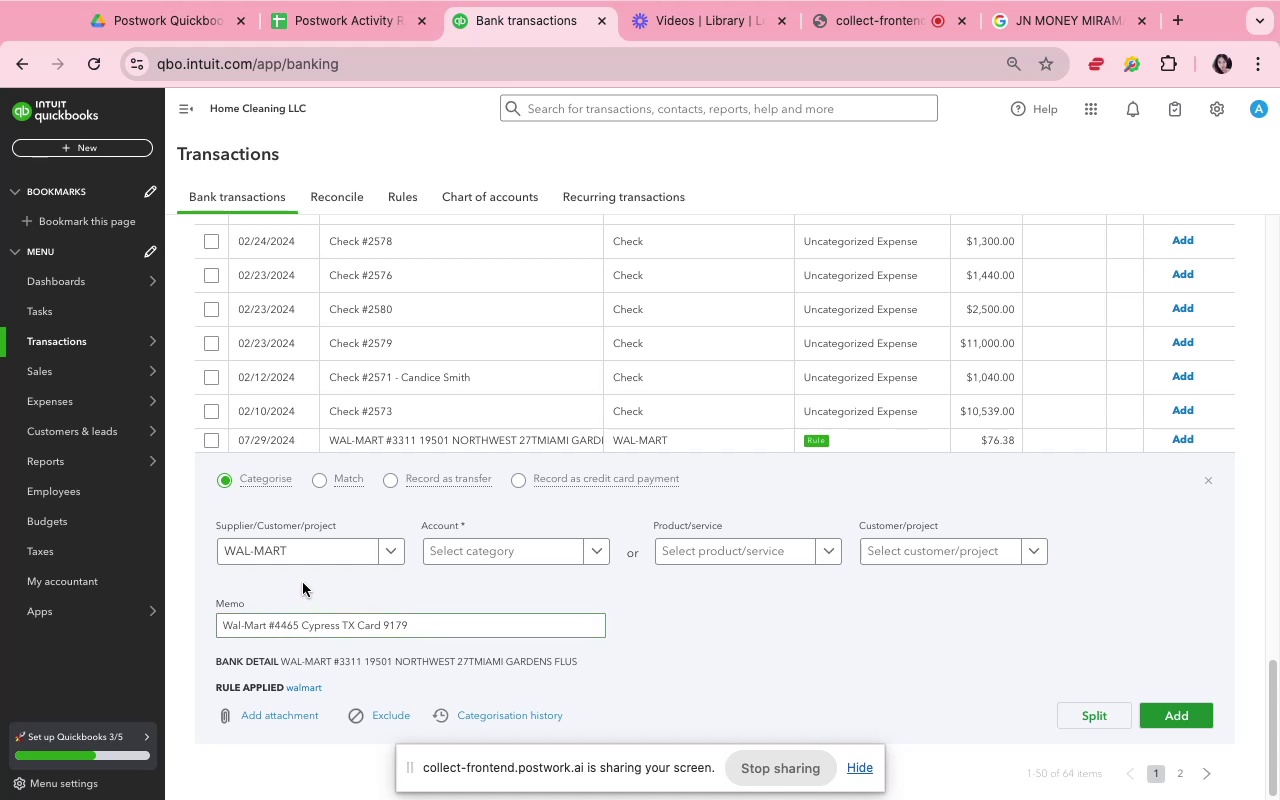 
wait(5.44)
 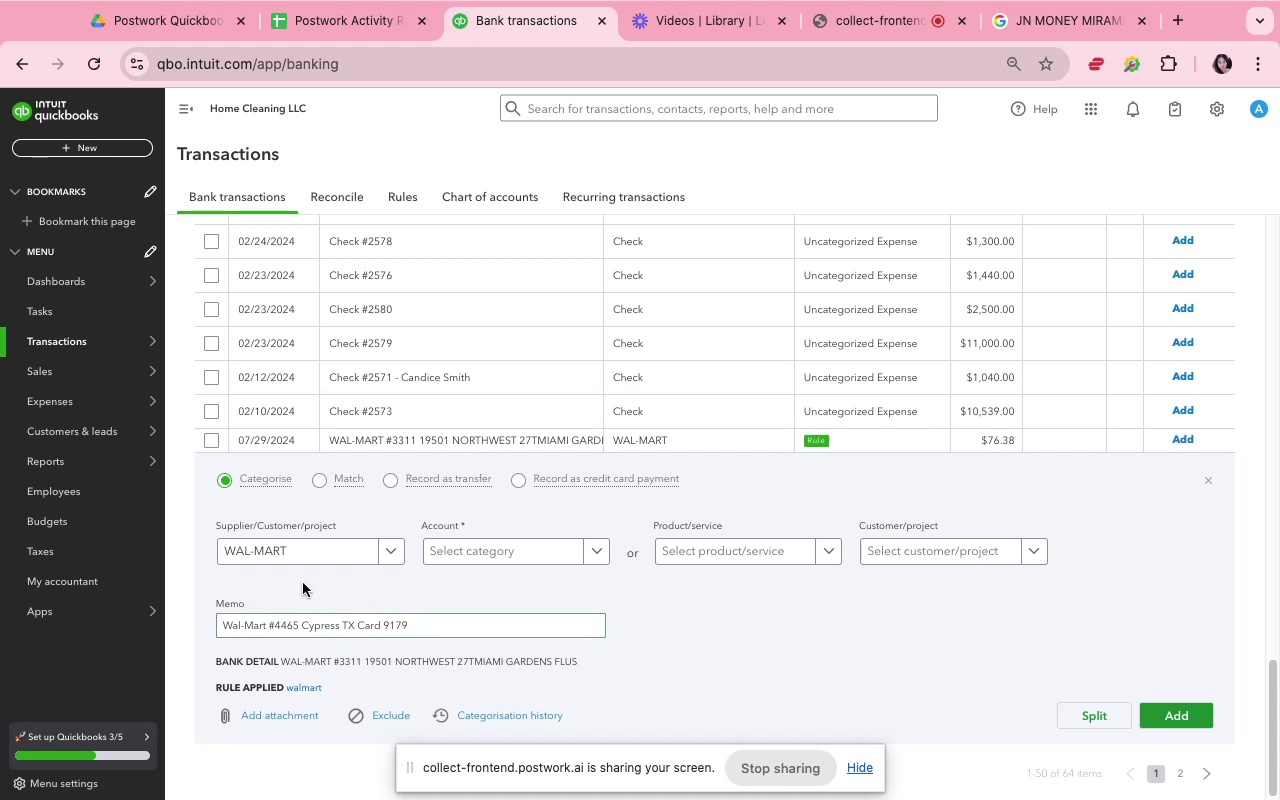 
left_click([470, 555])
 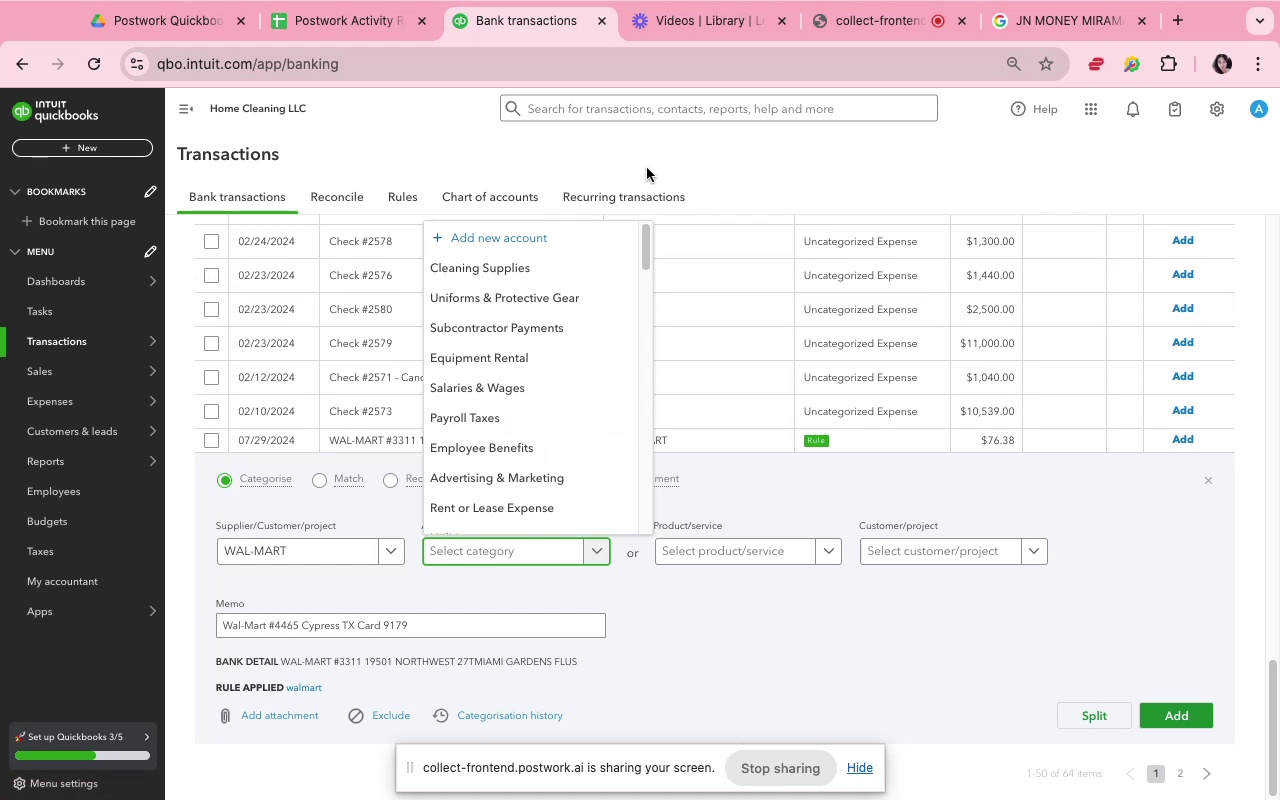 
wait(12.06)
 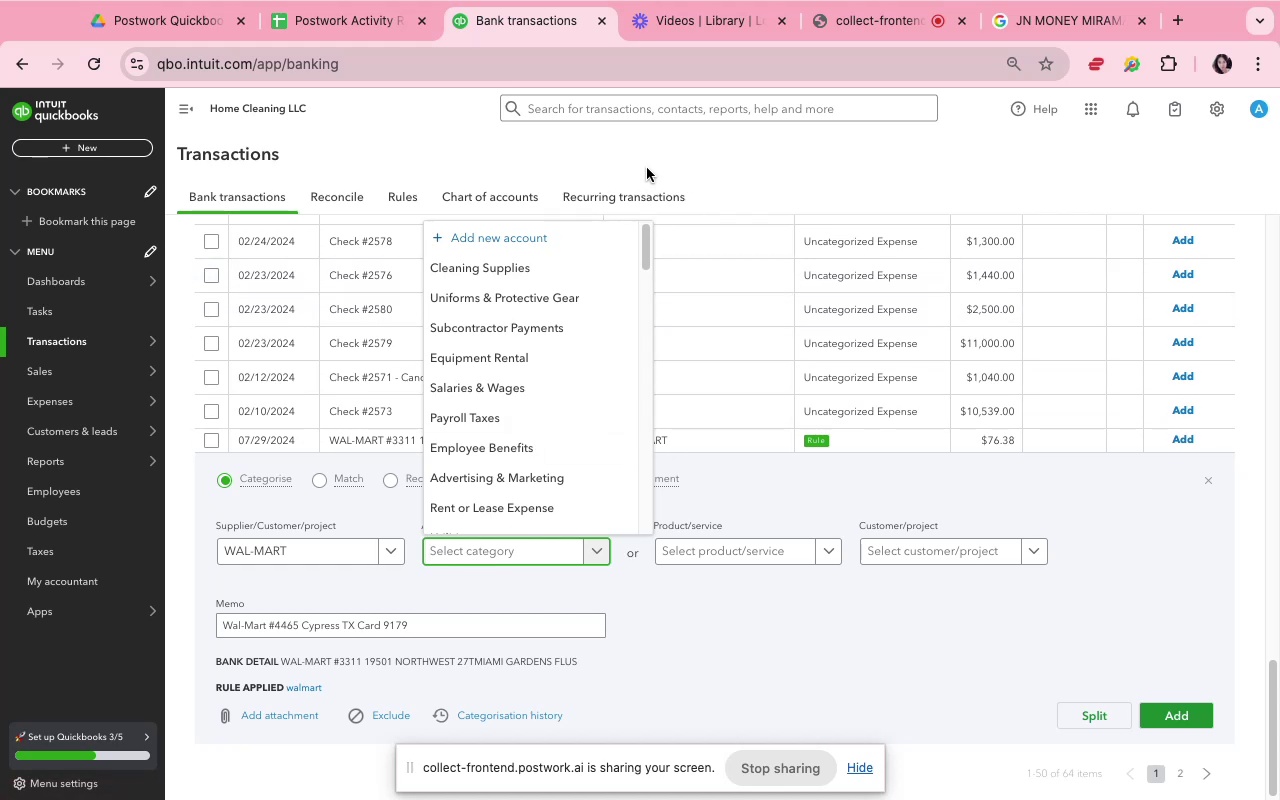 
left_click([1119, 321])
 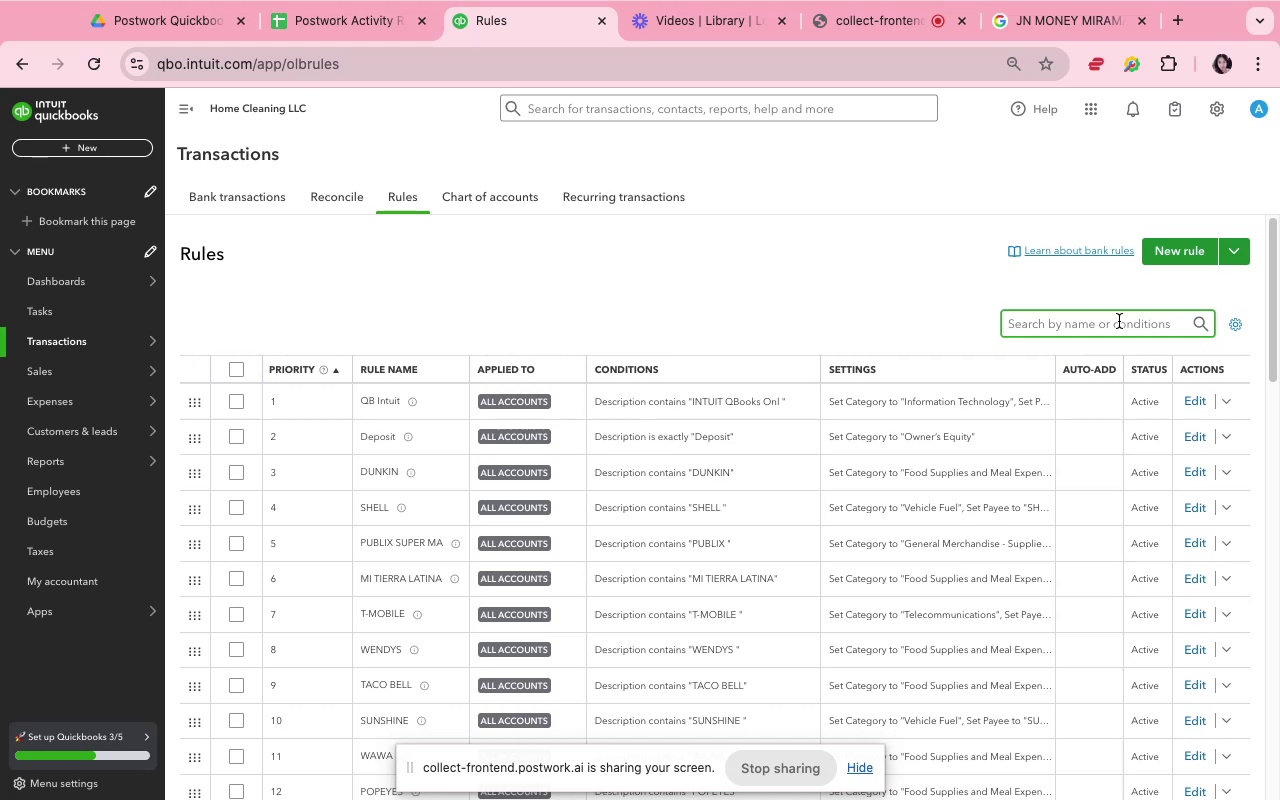 
type(wl)
 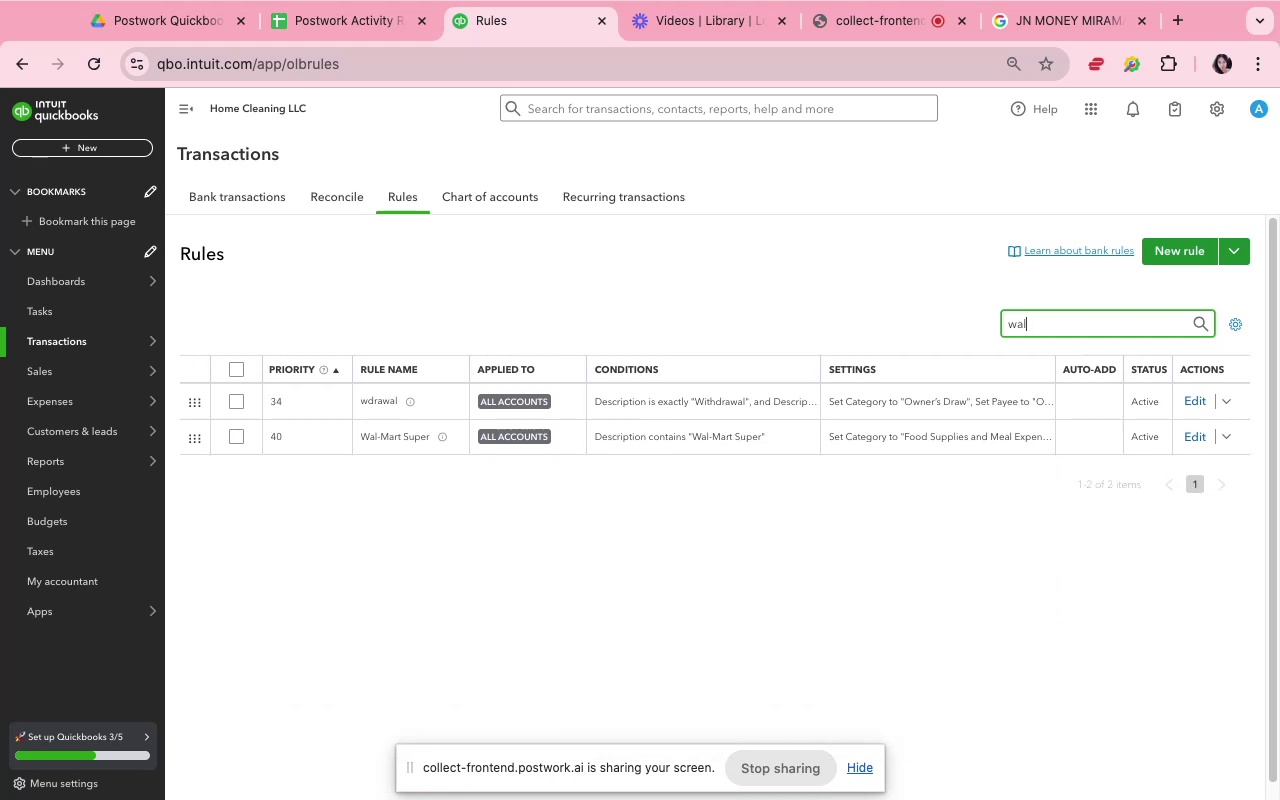 
hold_key(key=A, duration=0.37)
 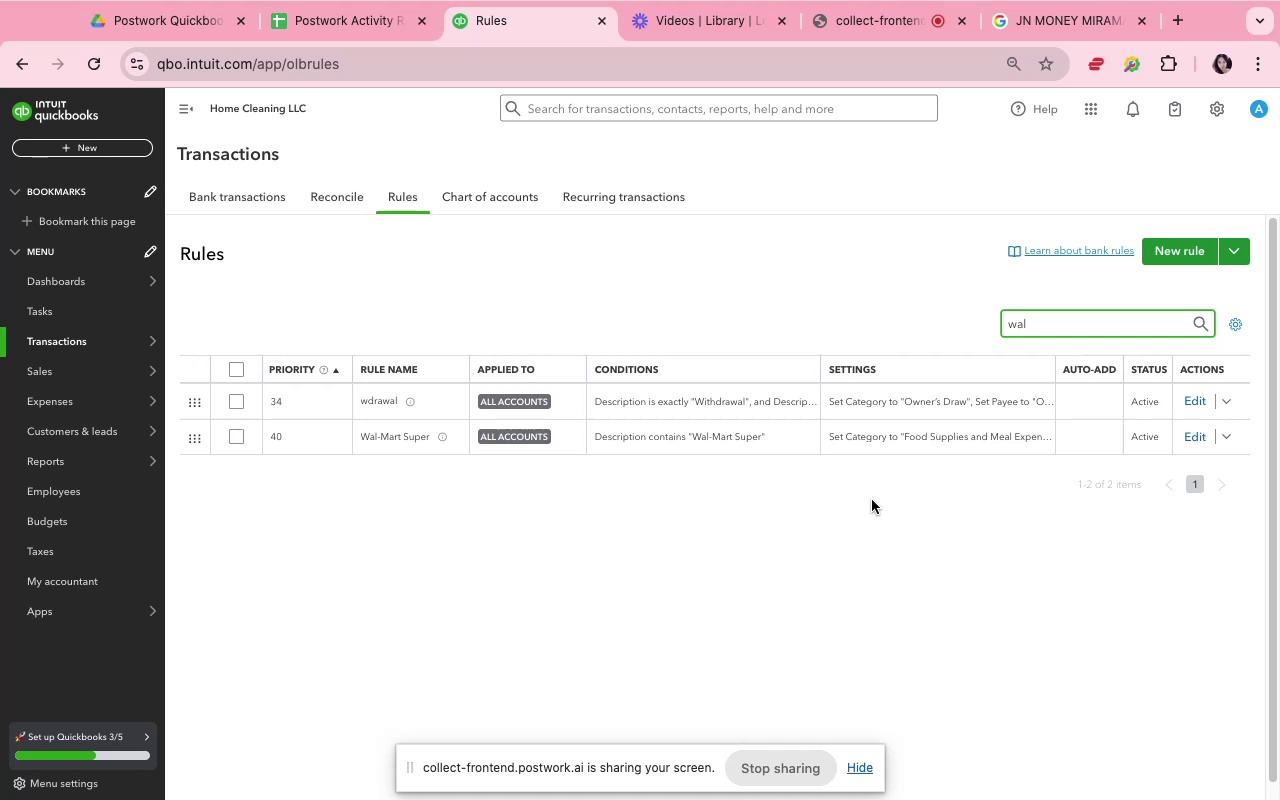 
wait(16.75)
 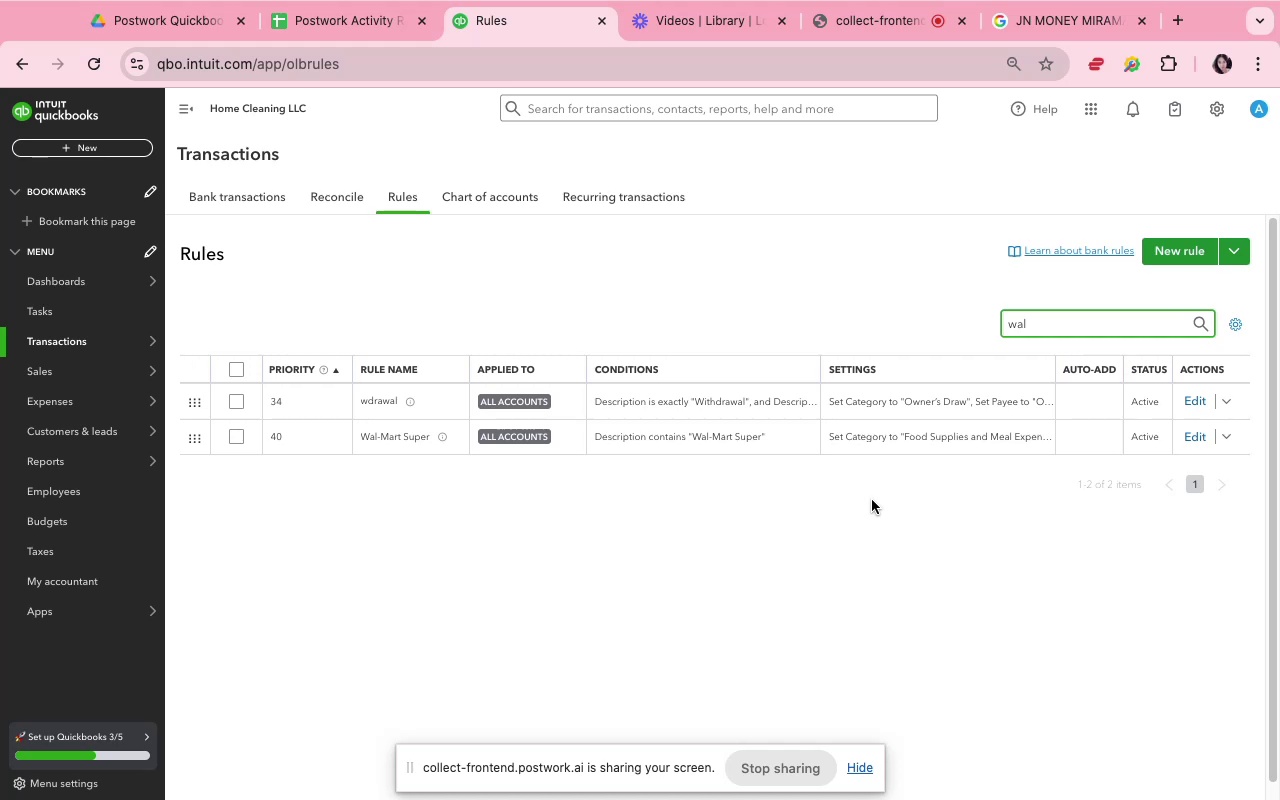 
left_click([1197, 437])
 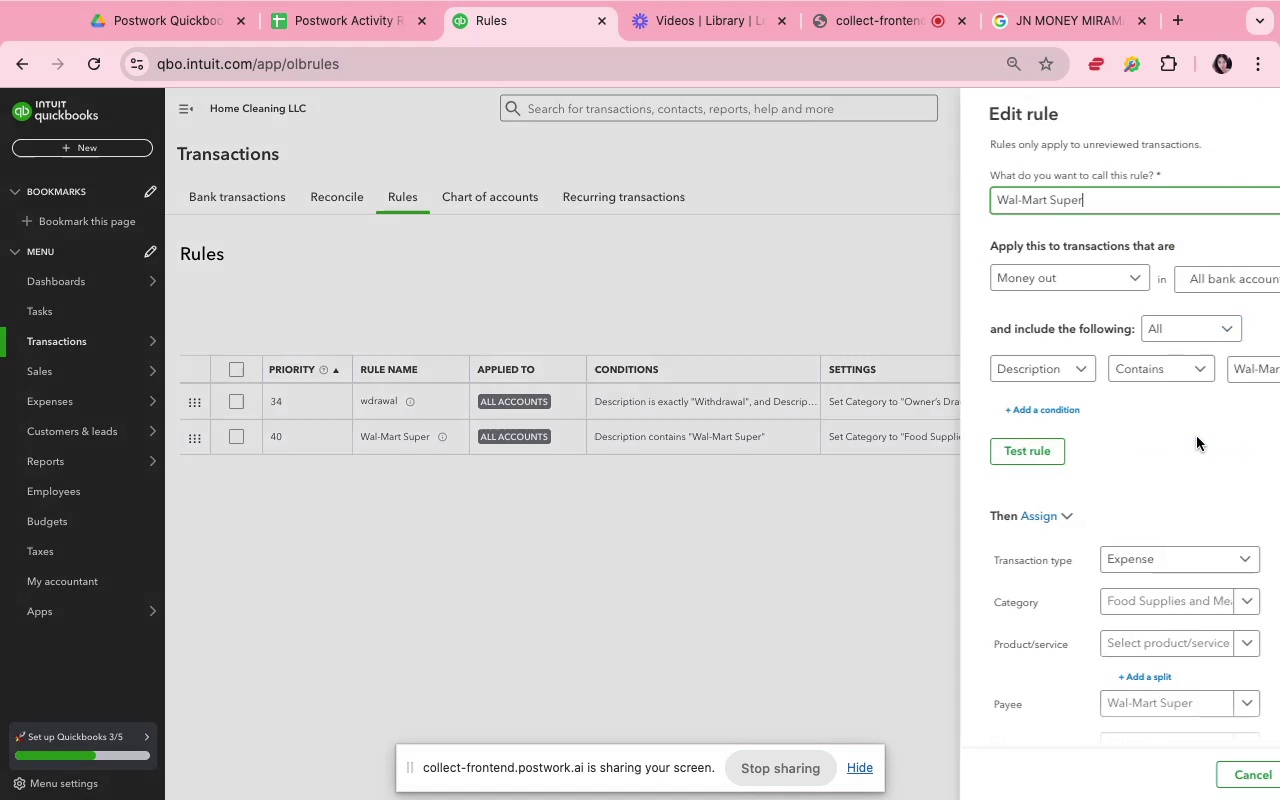 
mouse_move([977, 549])
 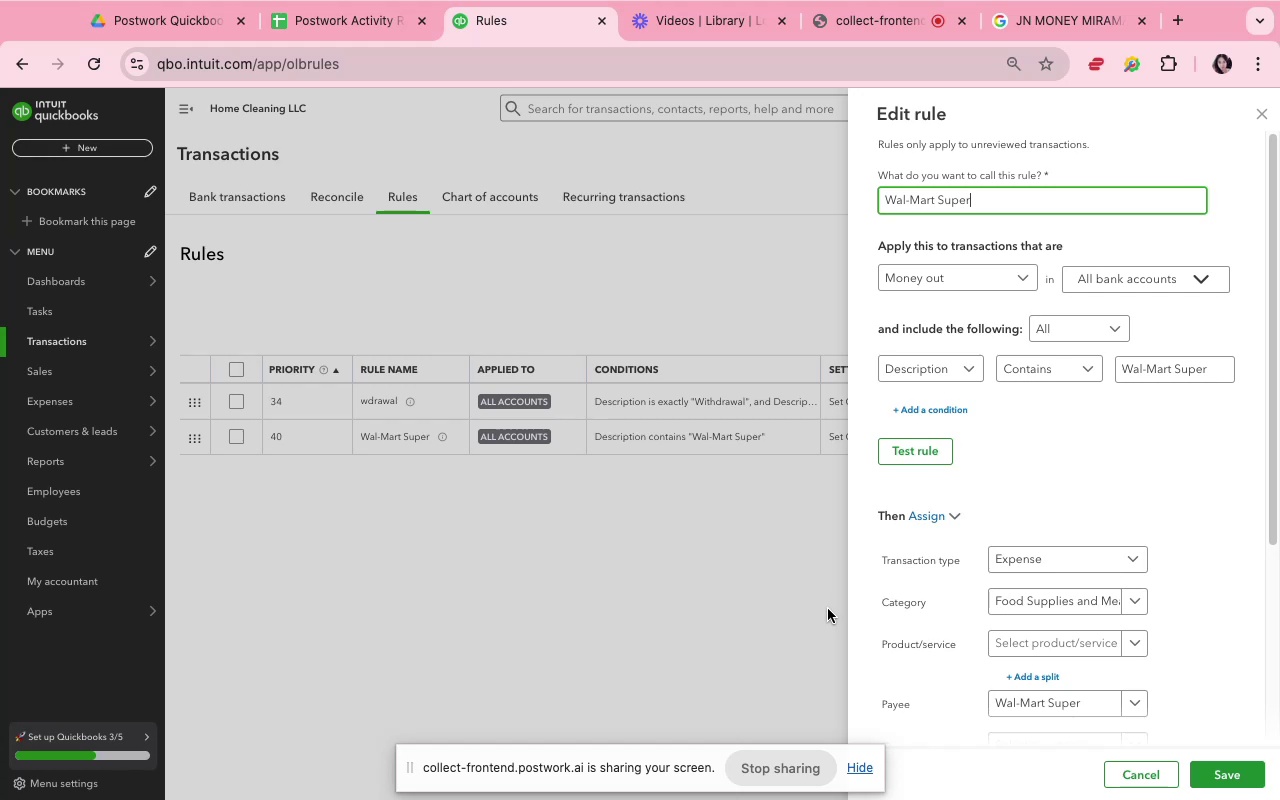 
wait(27.3)
 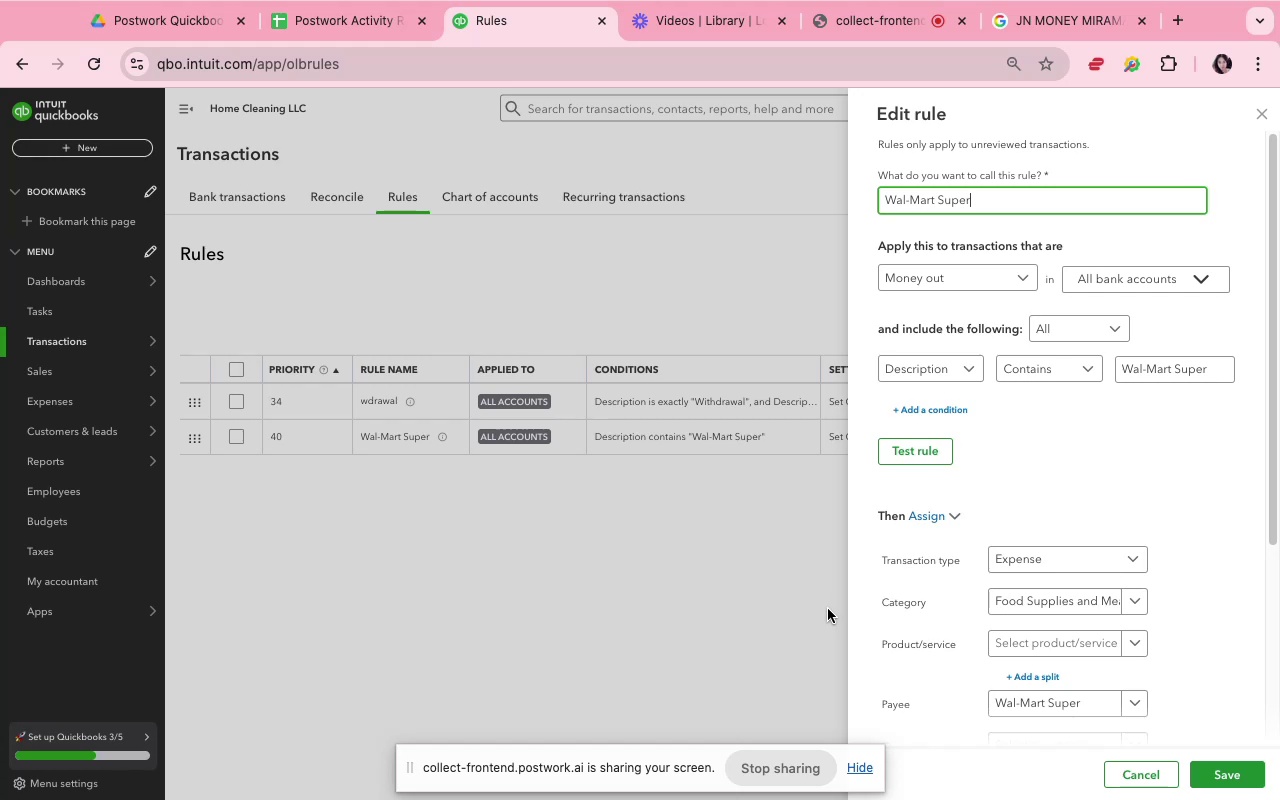 
left_click([828, 609])
 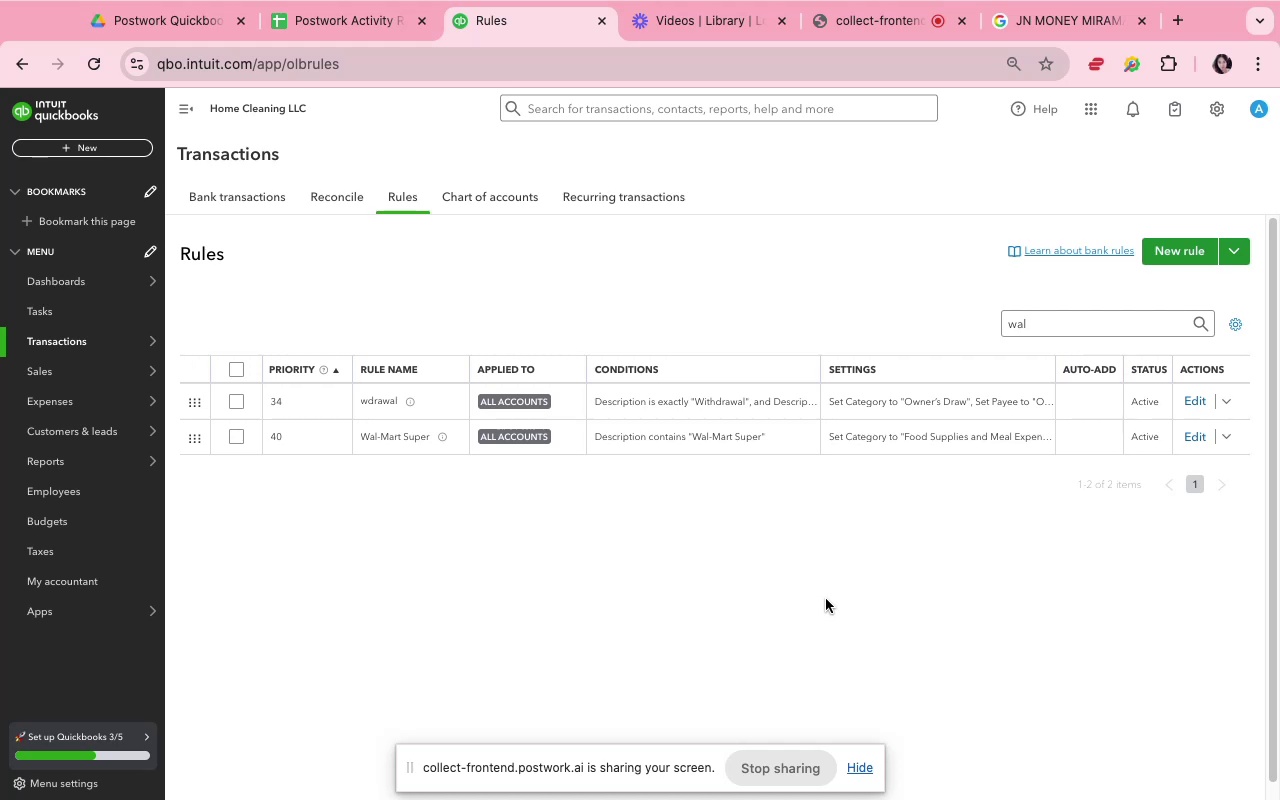 
wait(10.92)
 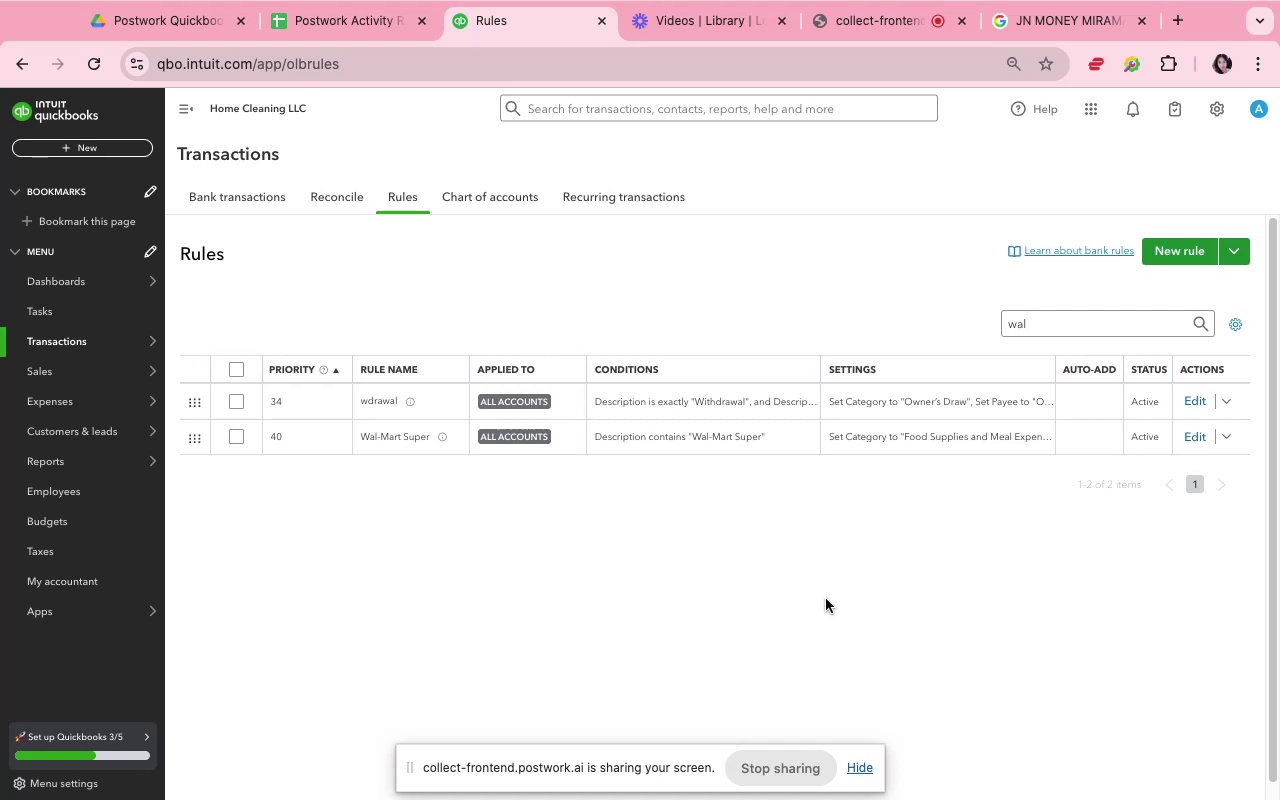 
left_click([1190, 440])
 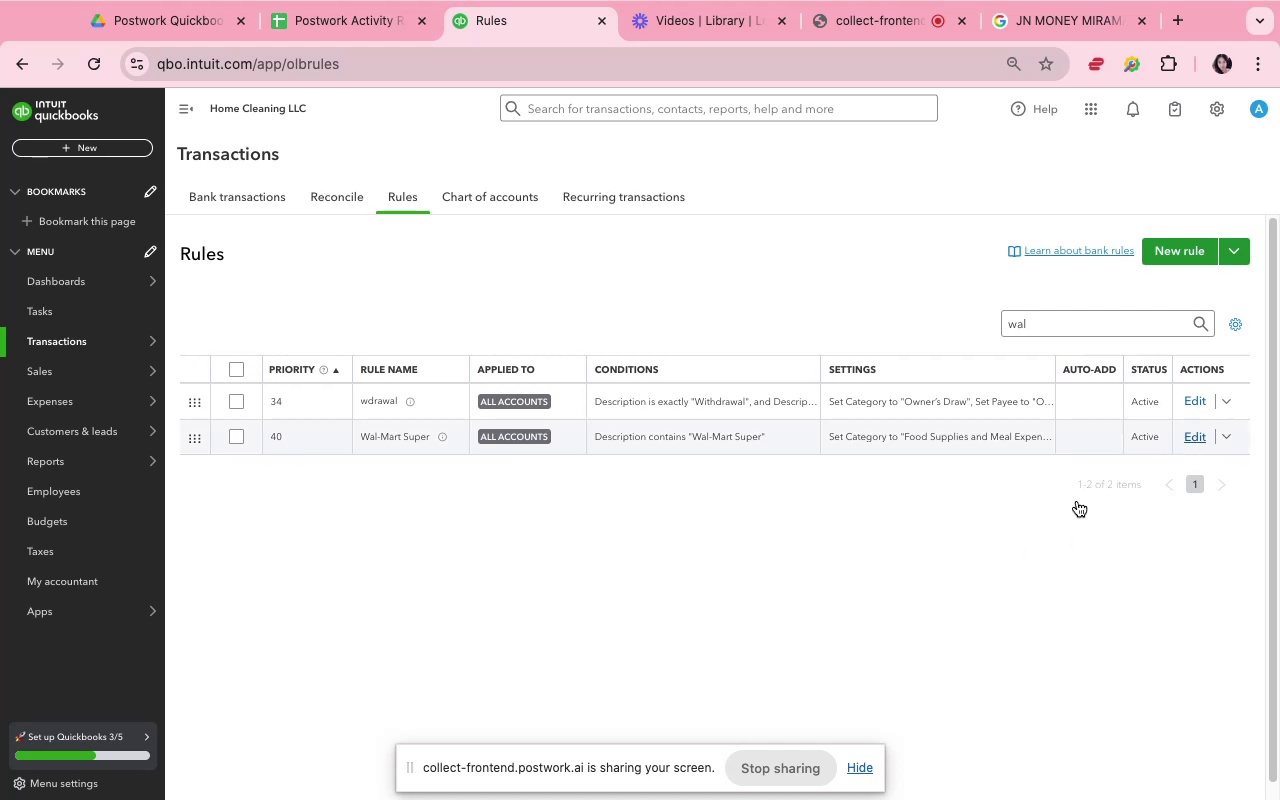 
mouse_move([808, 624])
 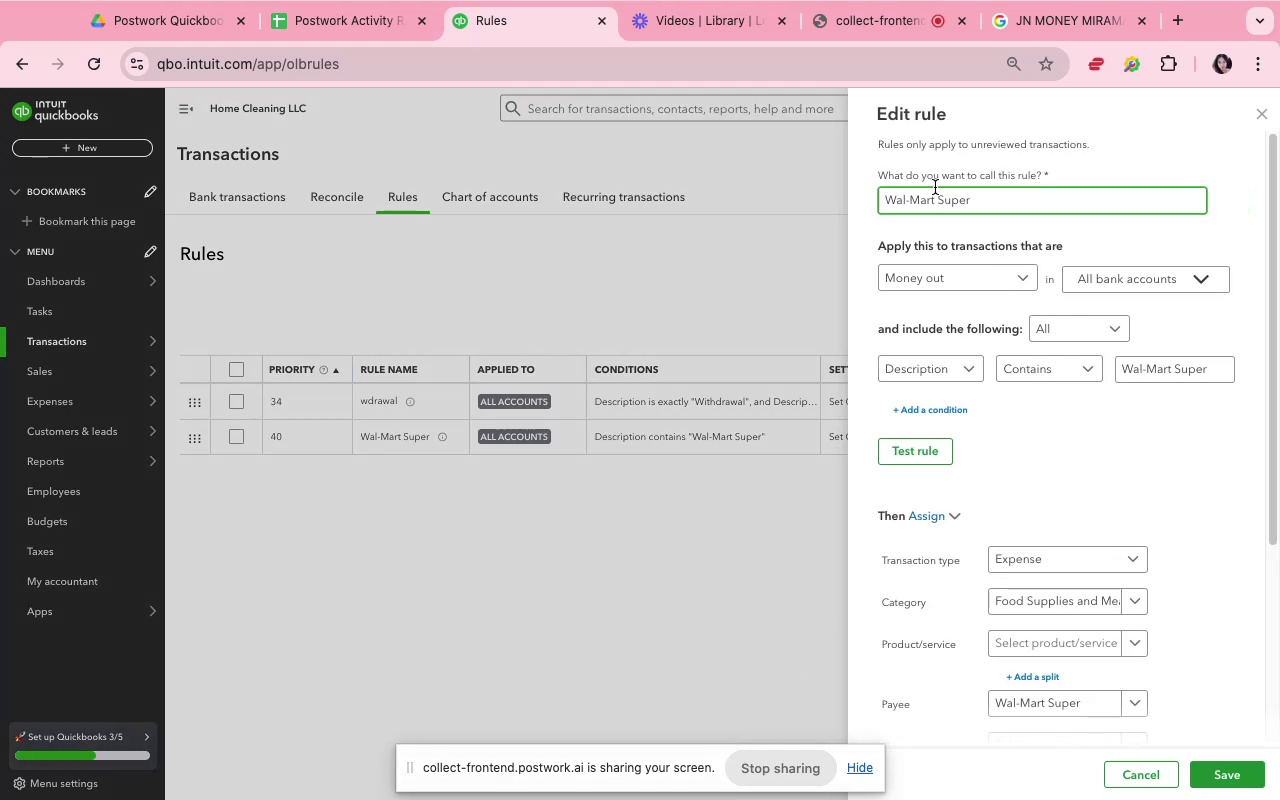 
left_click([935, 188])
 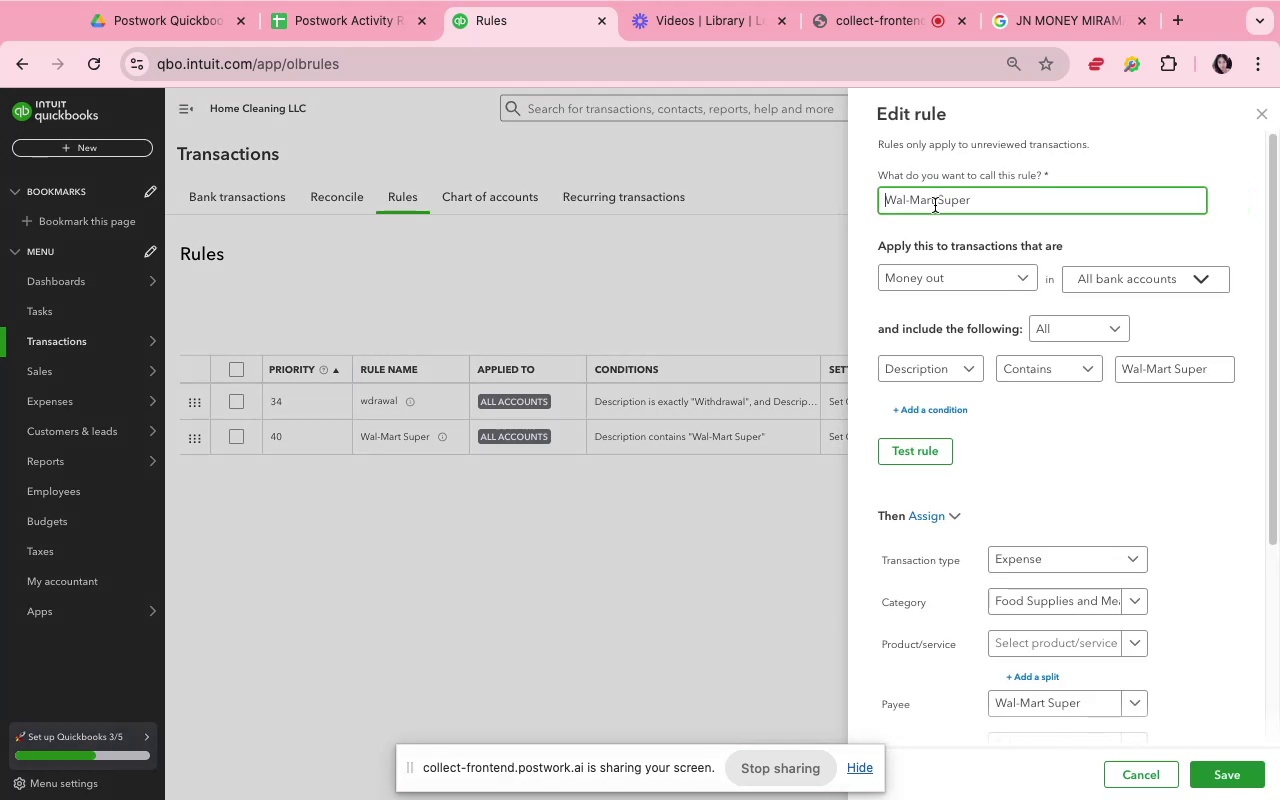 
left_click([935, 208])
 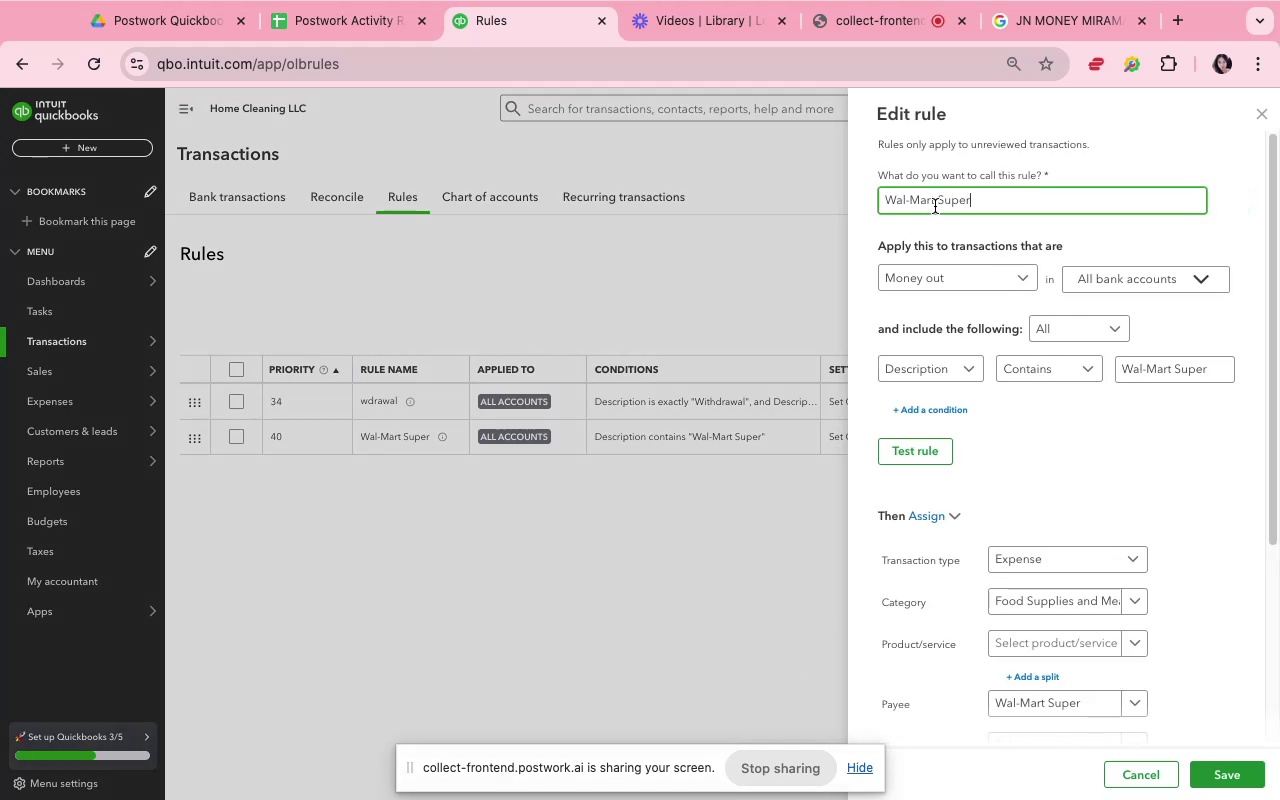 
left_click([935, 206])
 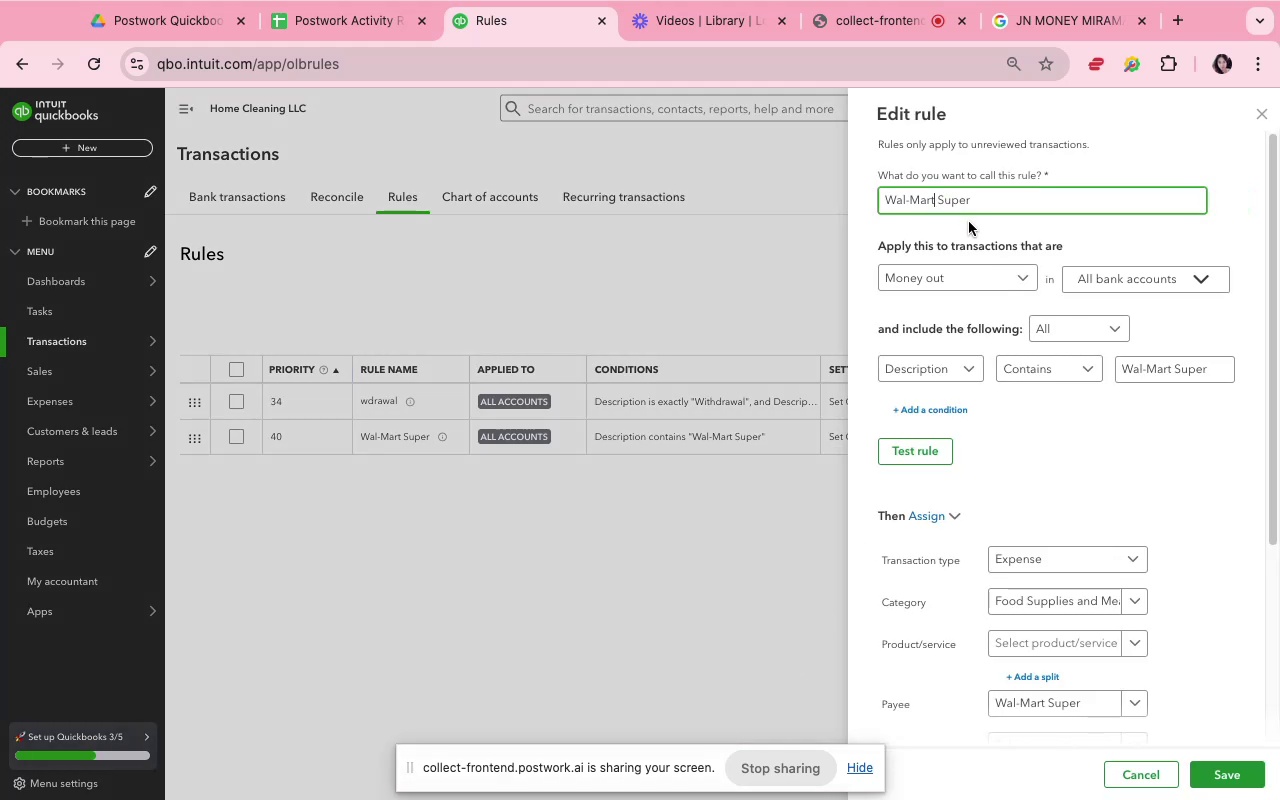 
key(ArrowRight)
 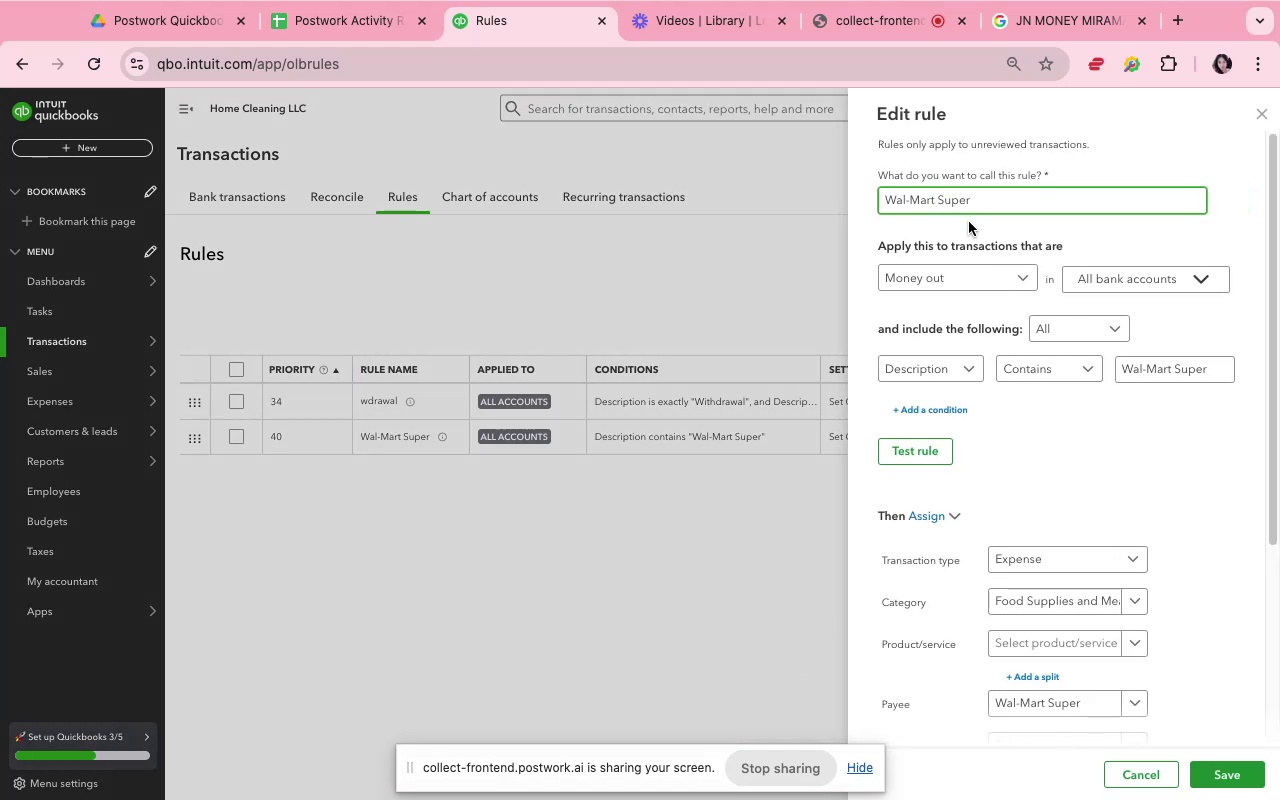 
key(ArrowRight)
 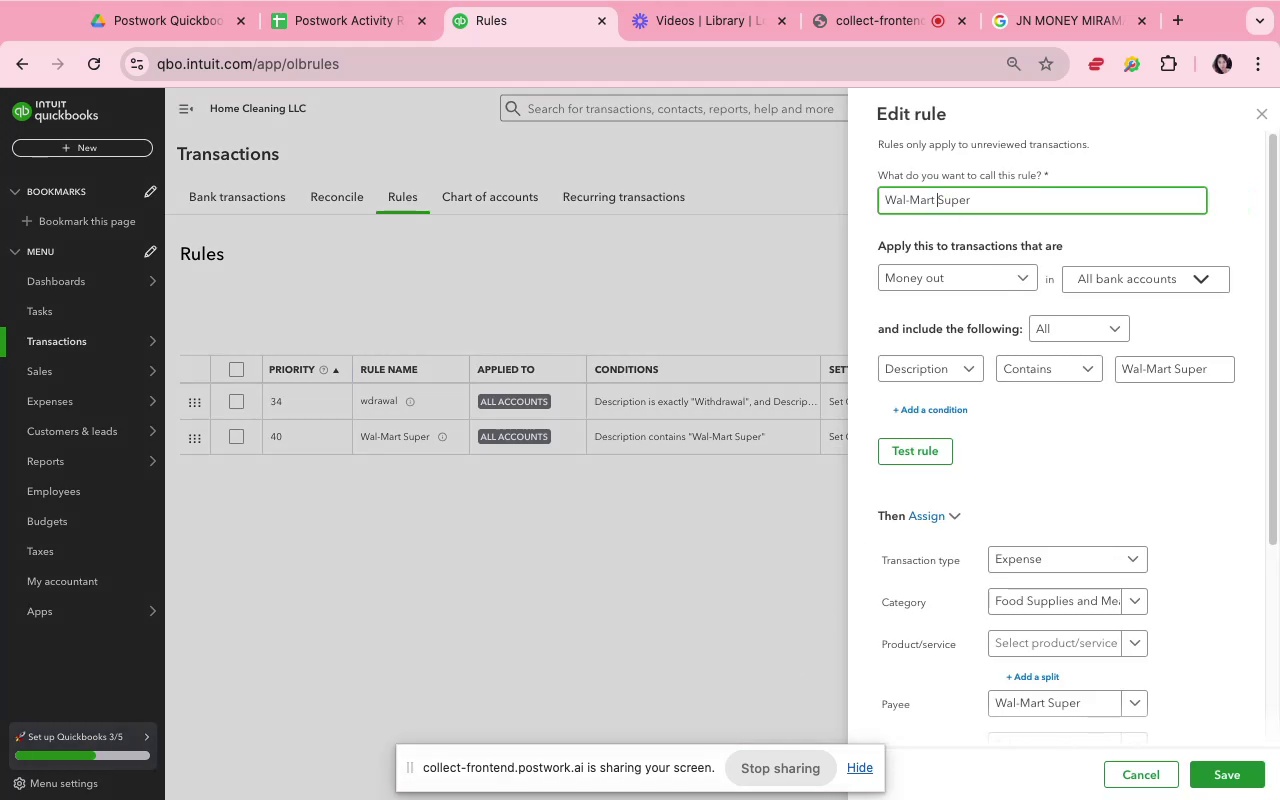 
key(ArrowRight)
 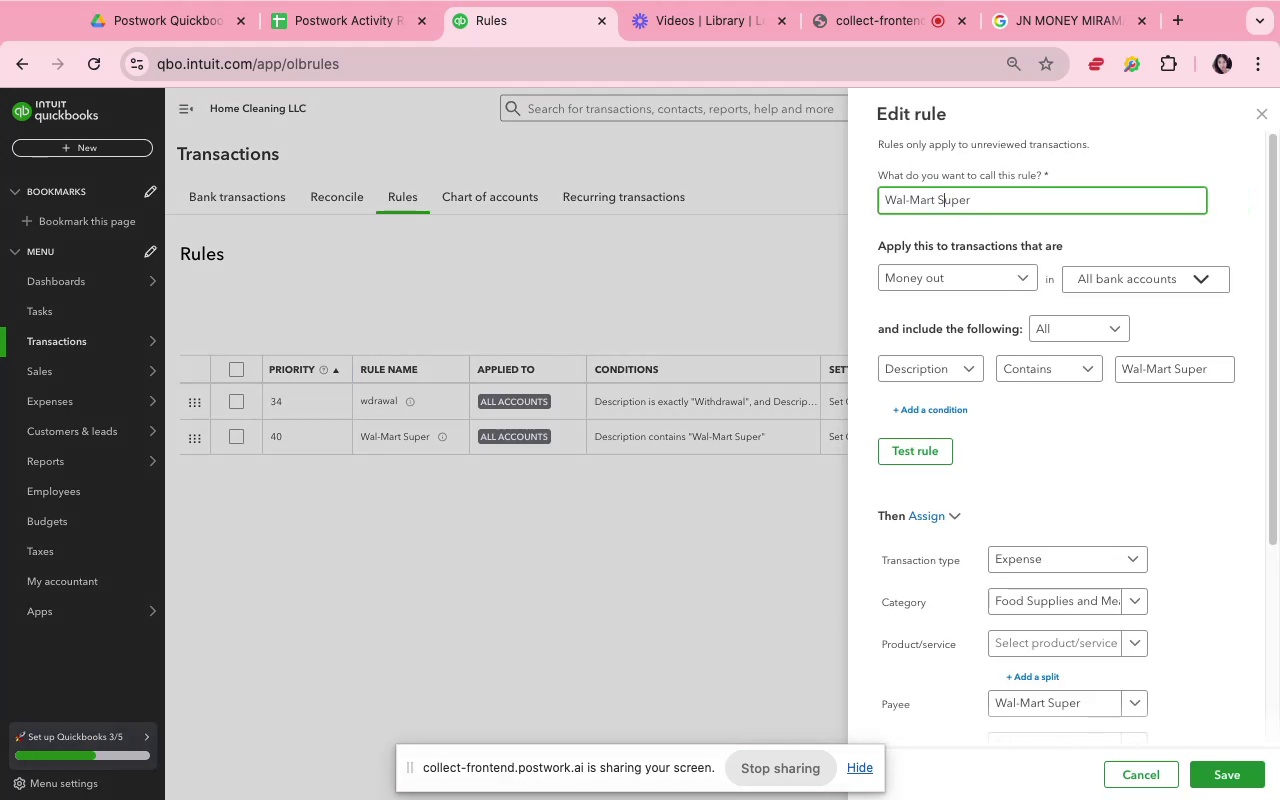 
key(ArrowRight)
 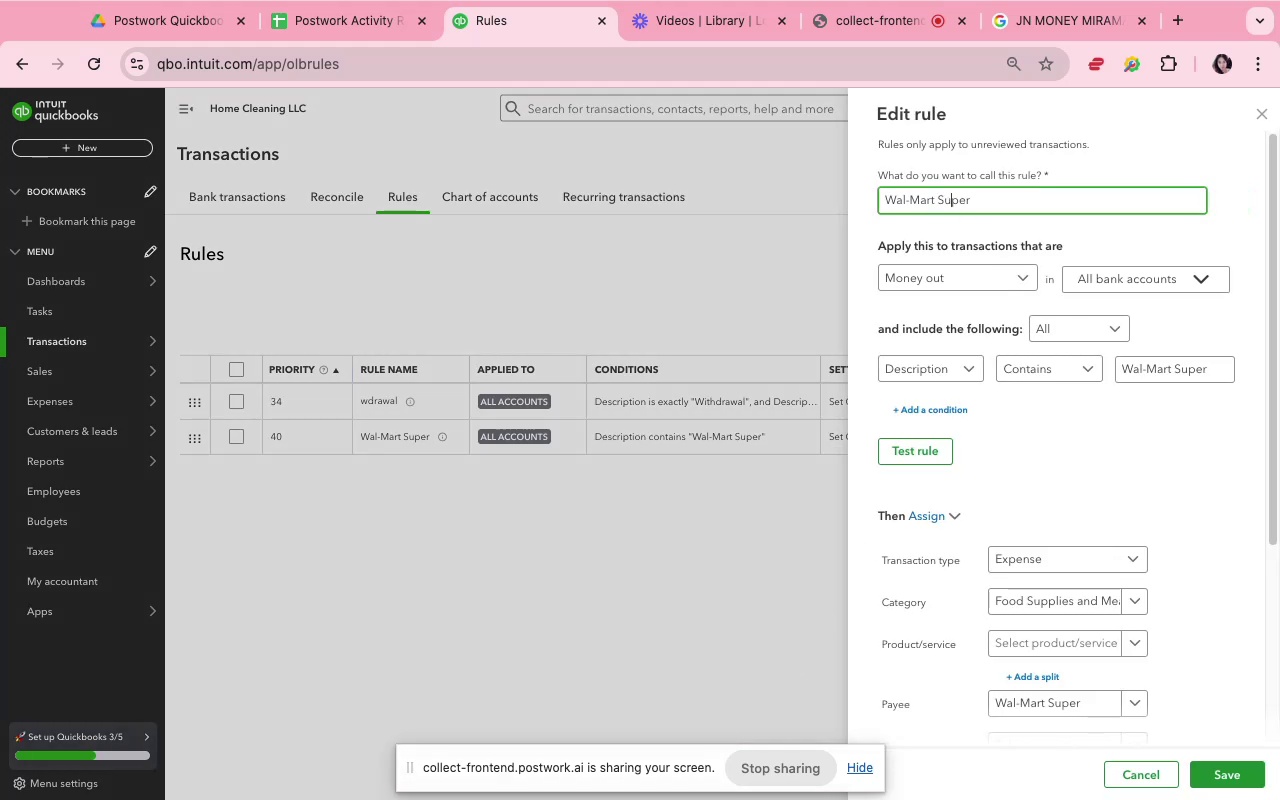 
key(ArrowRight)
 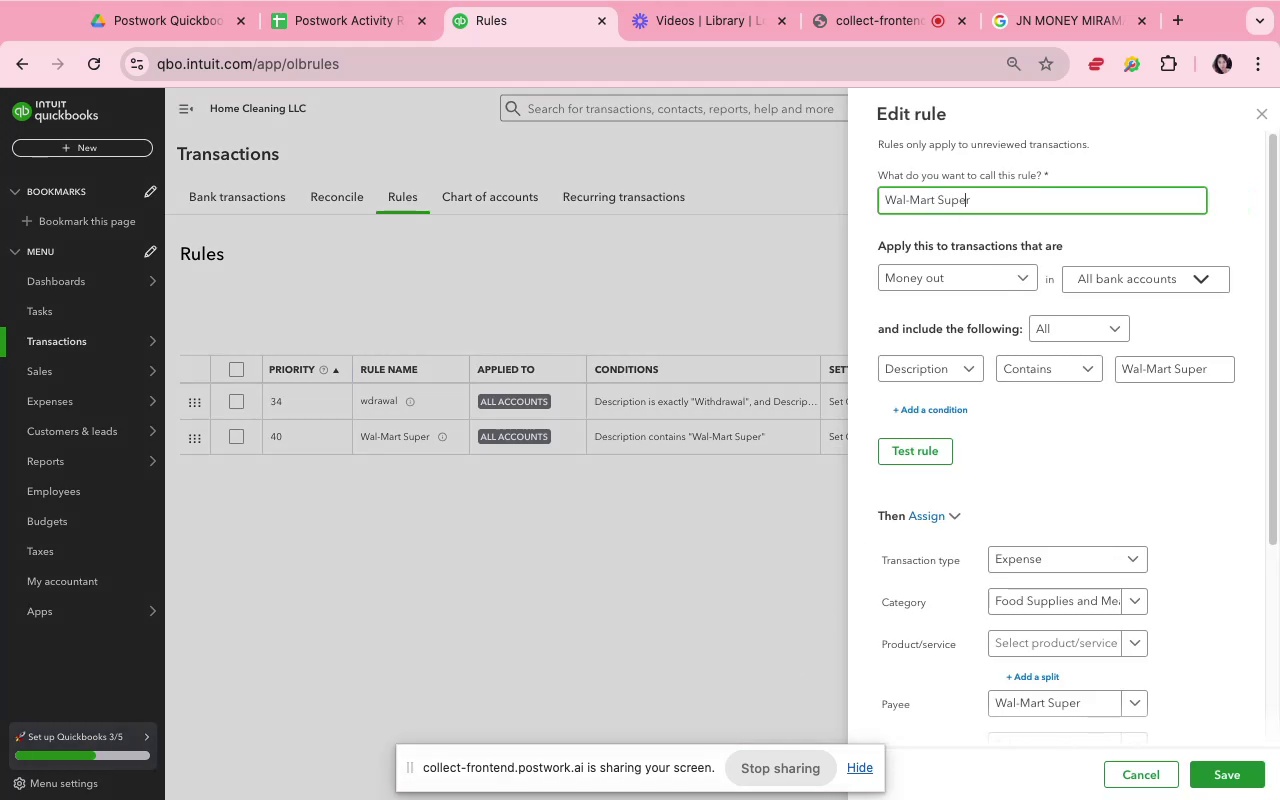 
key(ArrowRight)
 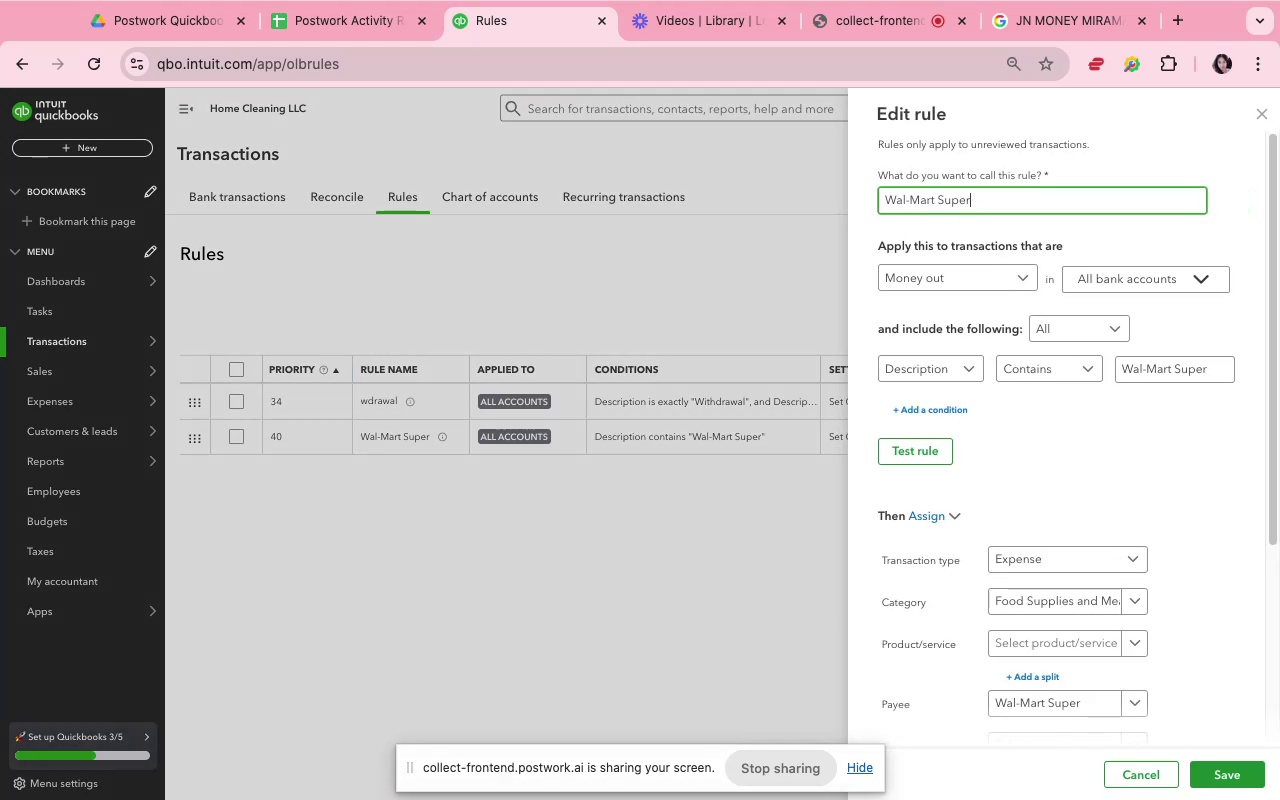 
key(Backspace)
 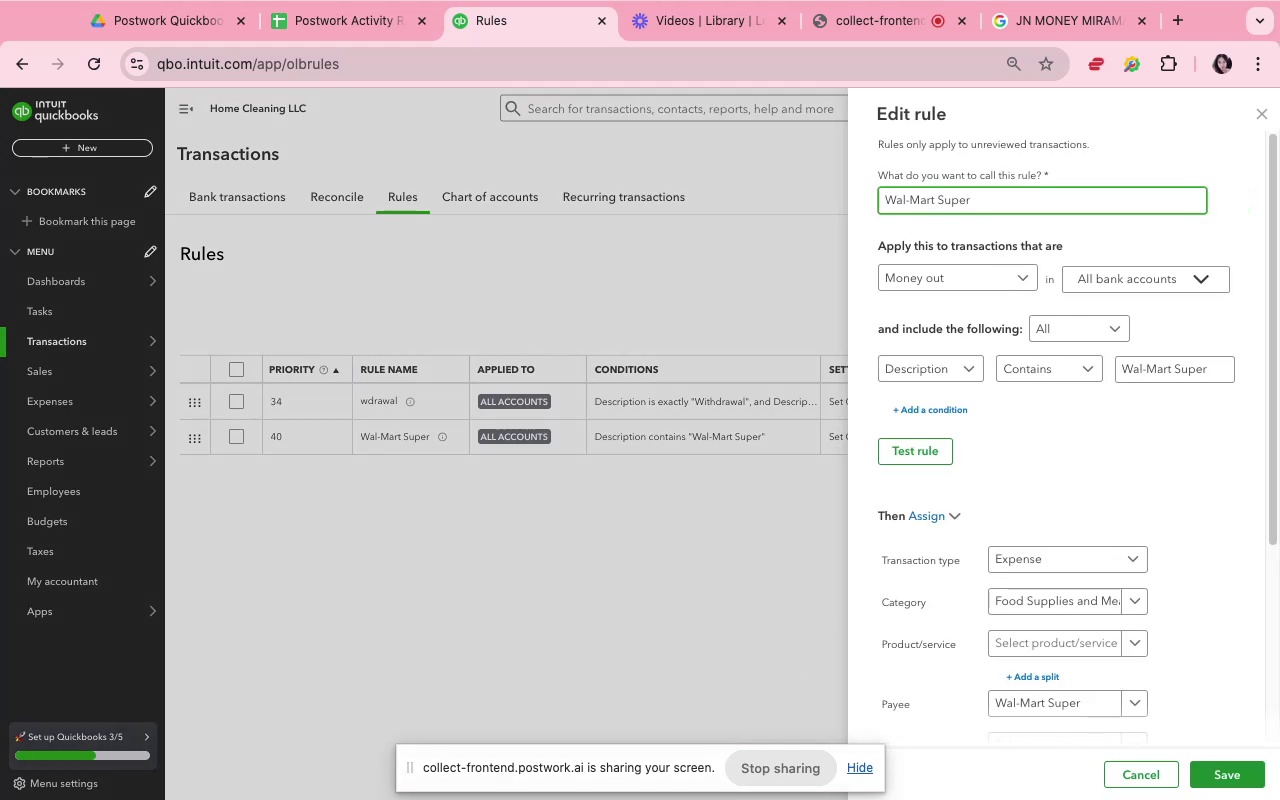 
key(Backspace)
 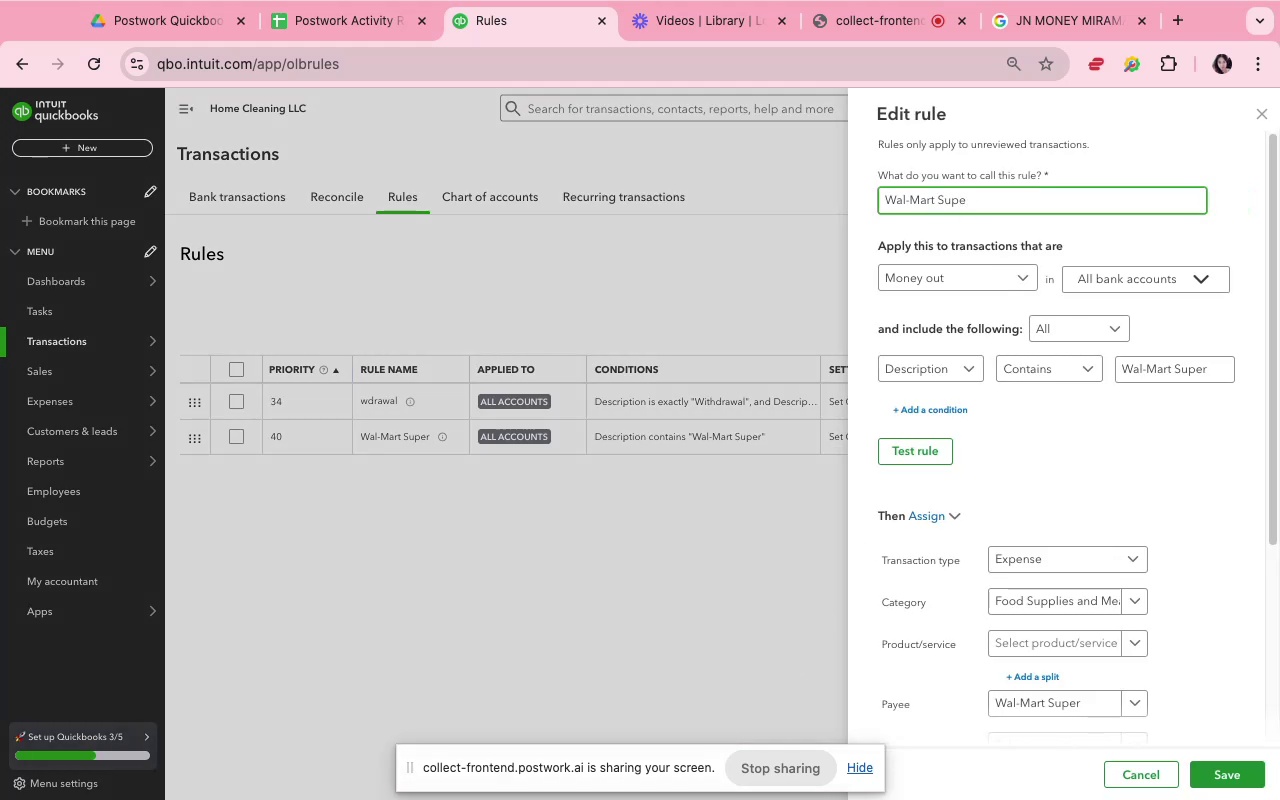 
key(Backspace)
 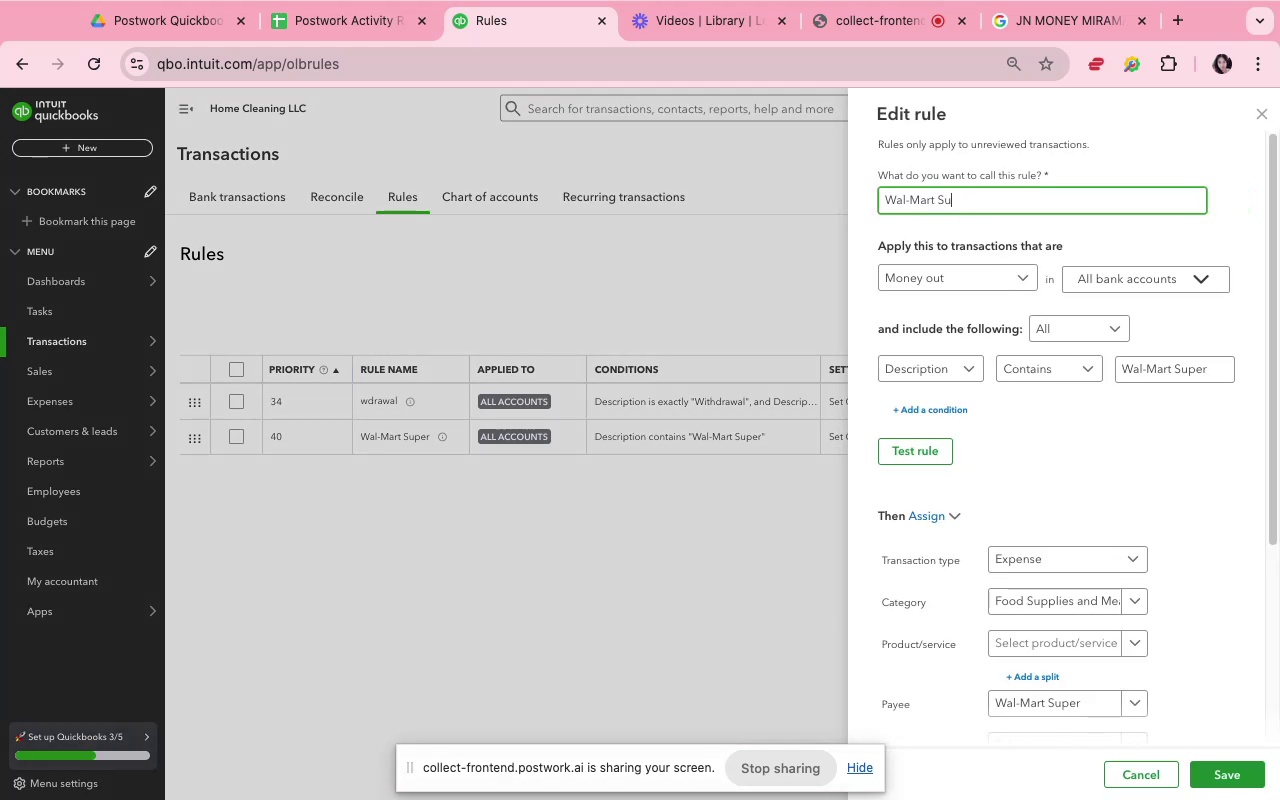 
key(Backspace)
 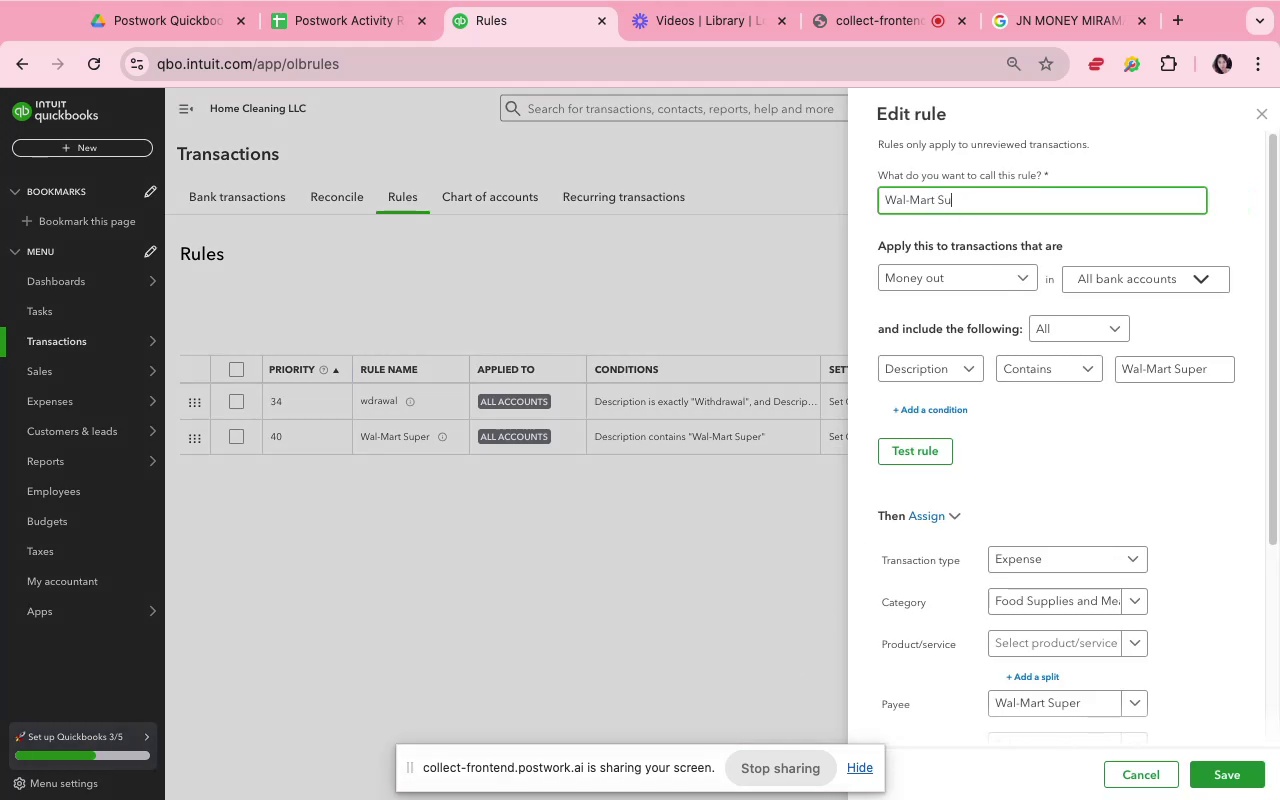 
key(Backspace)
 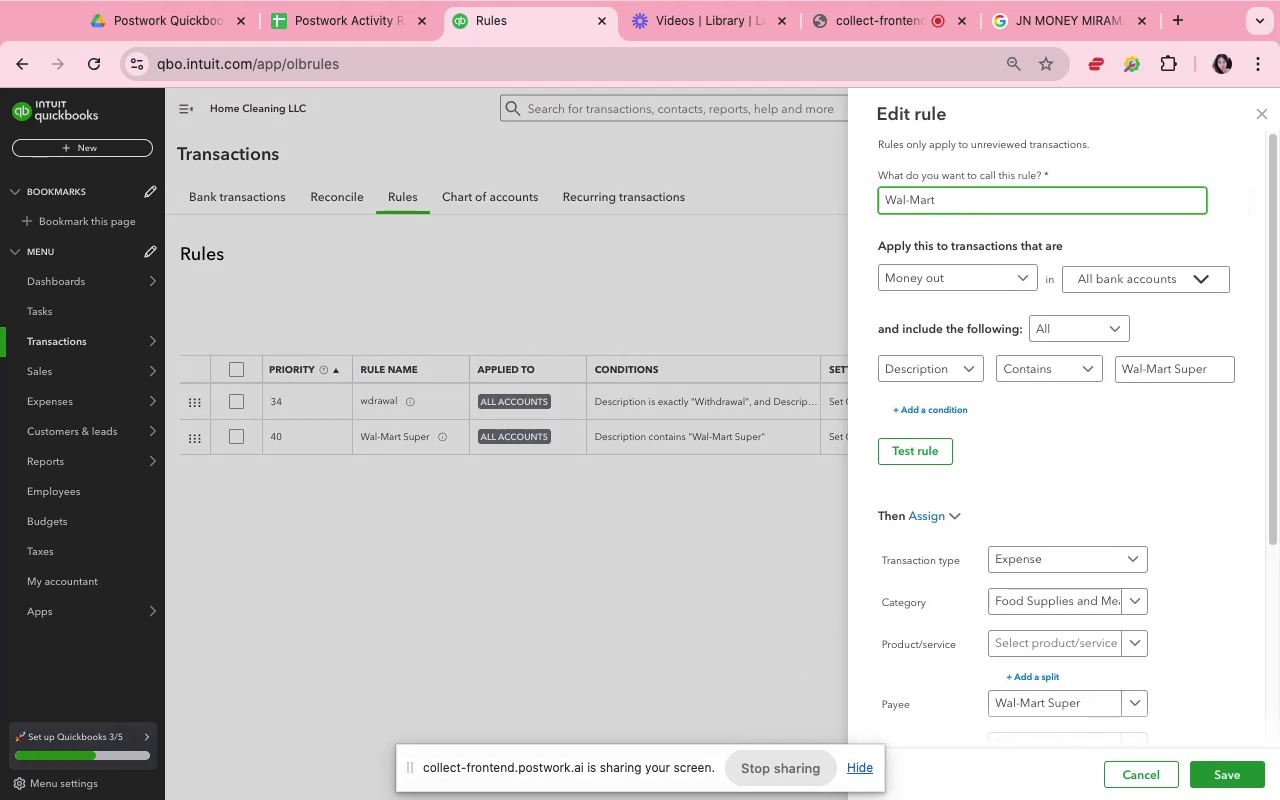 
key(Backspace)
 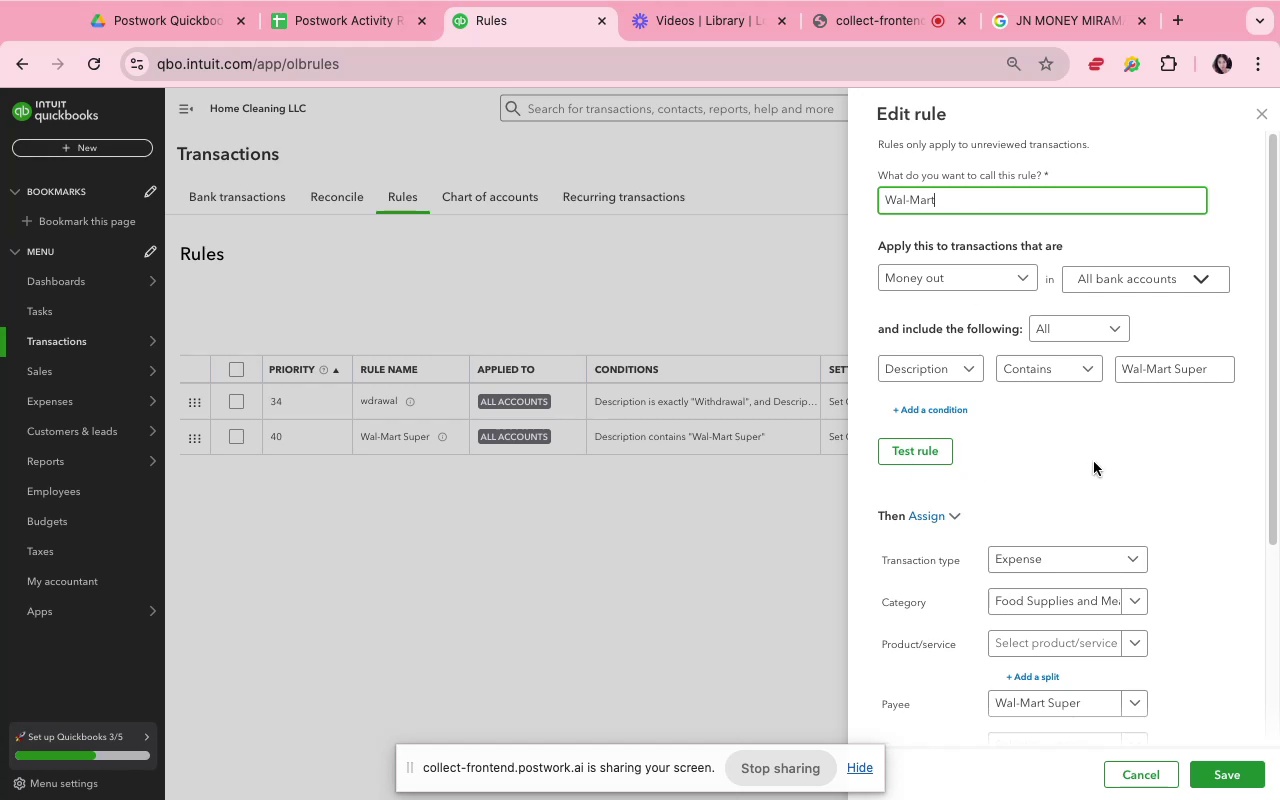 
wait(8.49)
 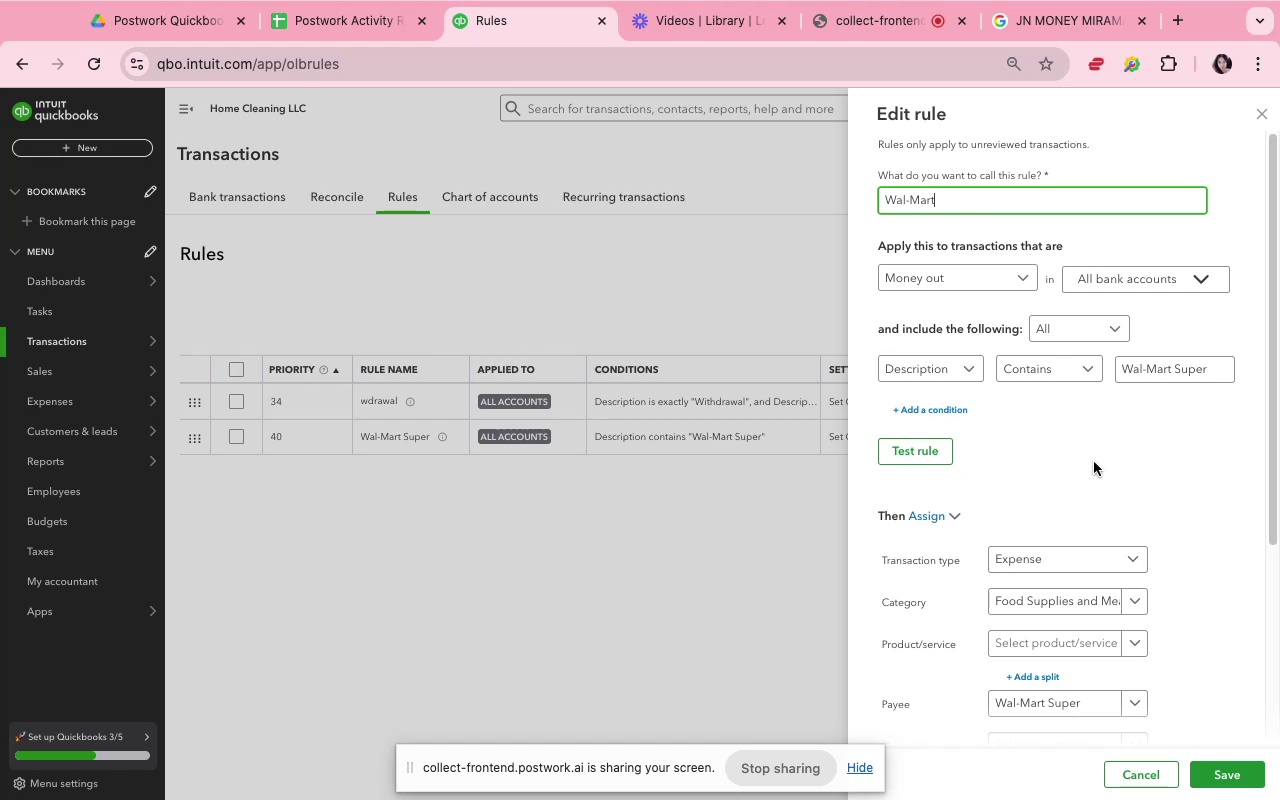 
left_click_drag(start_coordinate=[1176, 368], to_coordinate=[1213, 377])
 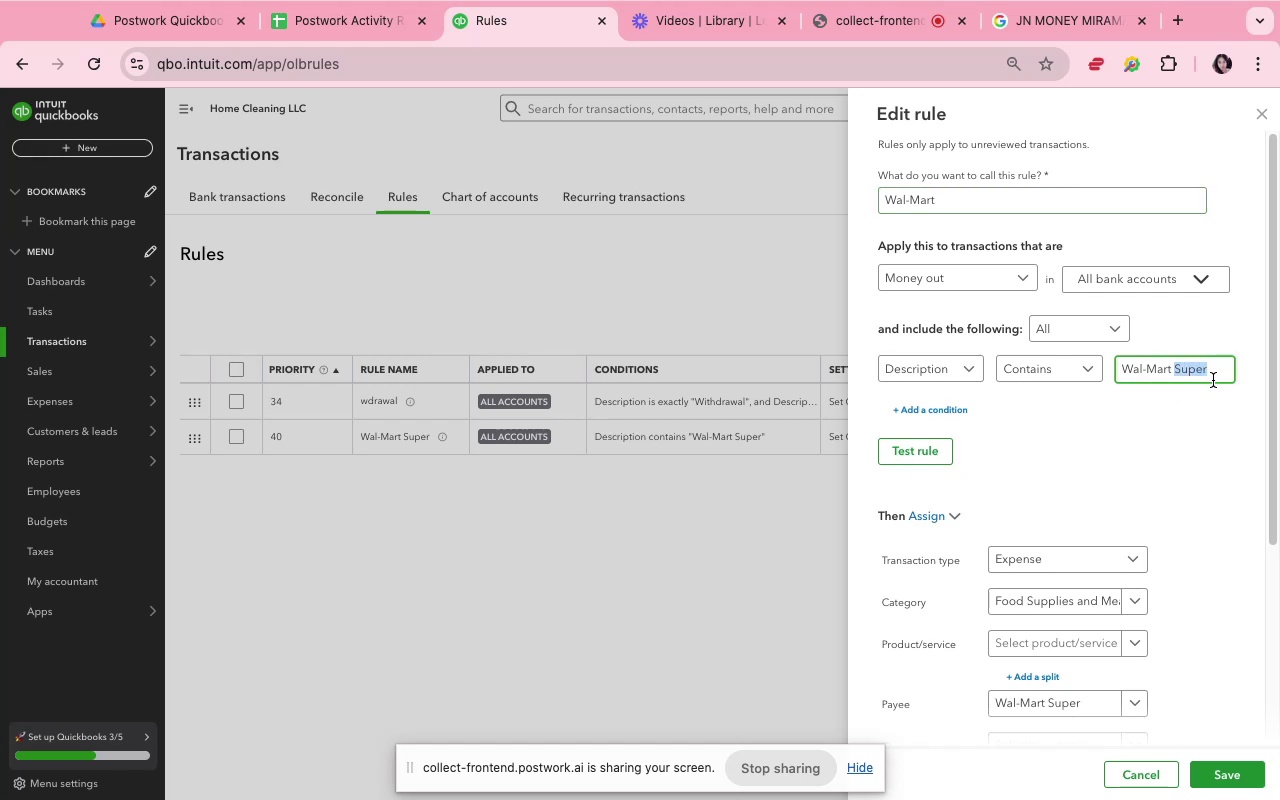 
key(Backspace)
 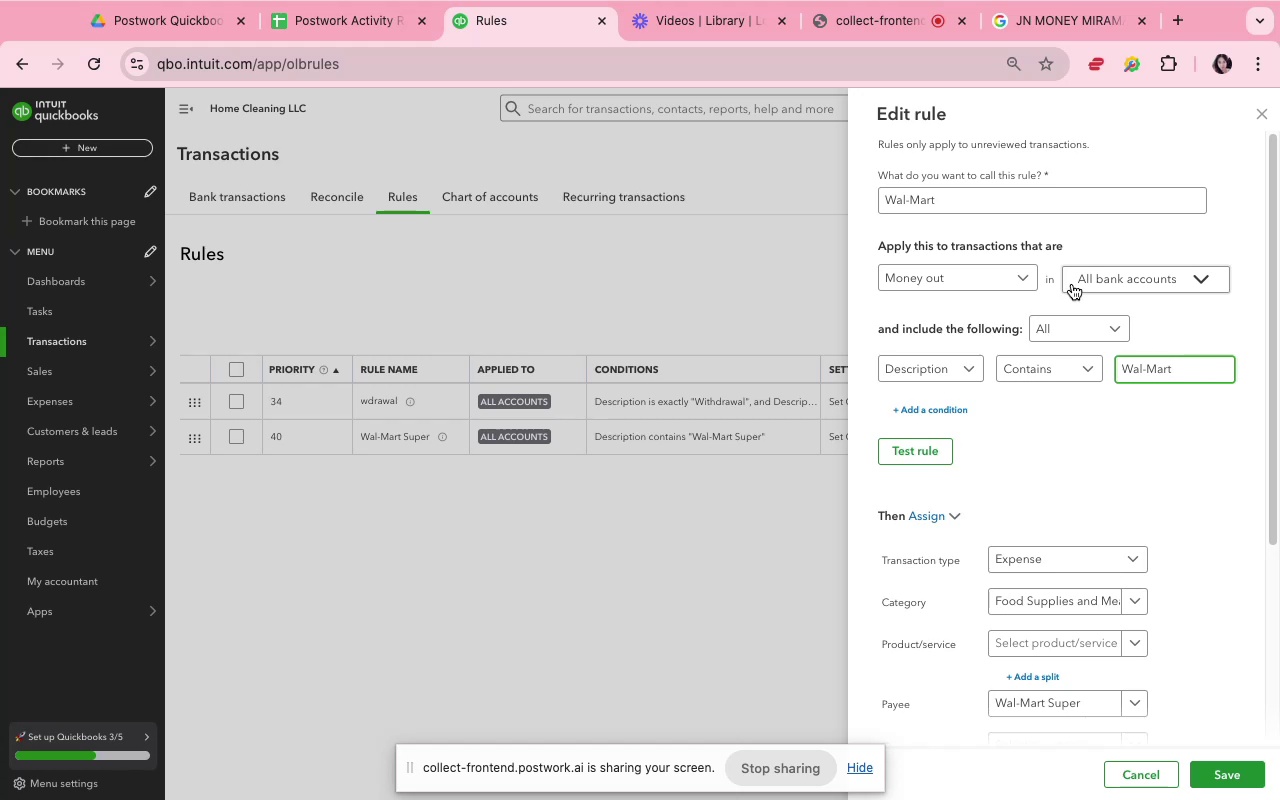 
scroll: coordinate [1160, 541], scroll_direction: down, amount: 8.0
 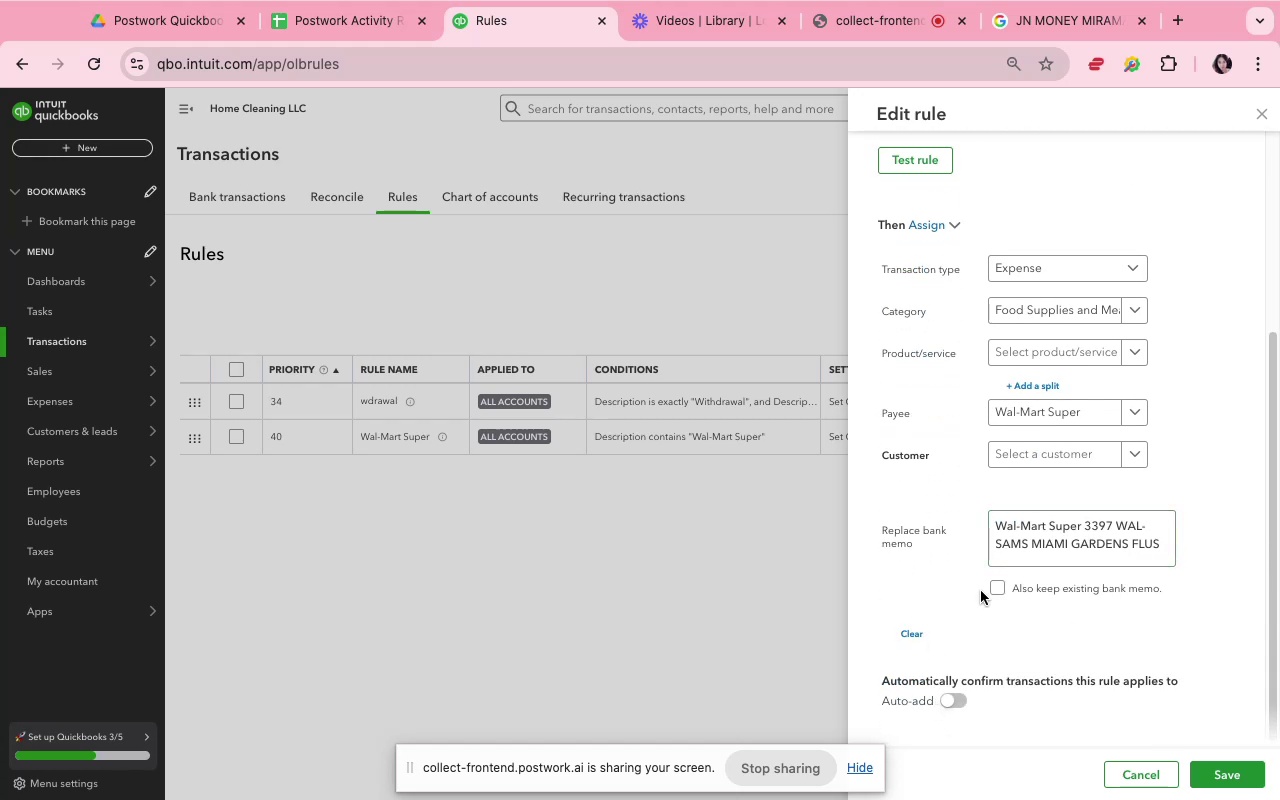 
left_click([998, 596])
 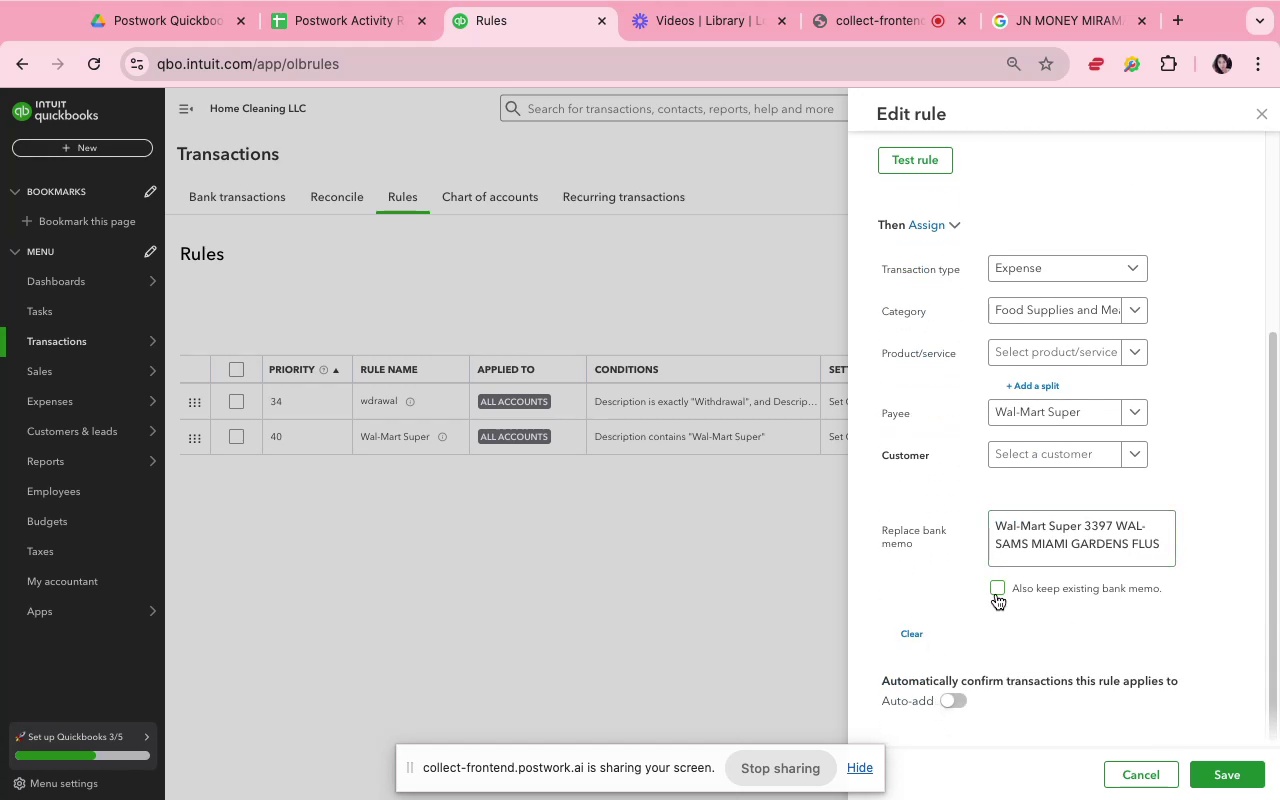 
left_click([994, 592])
 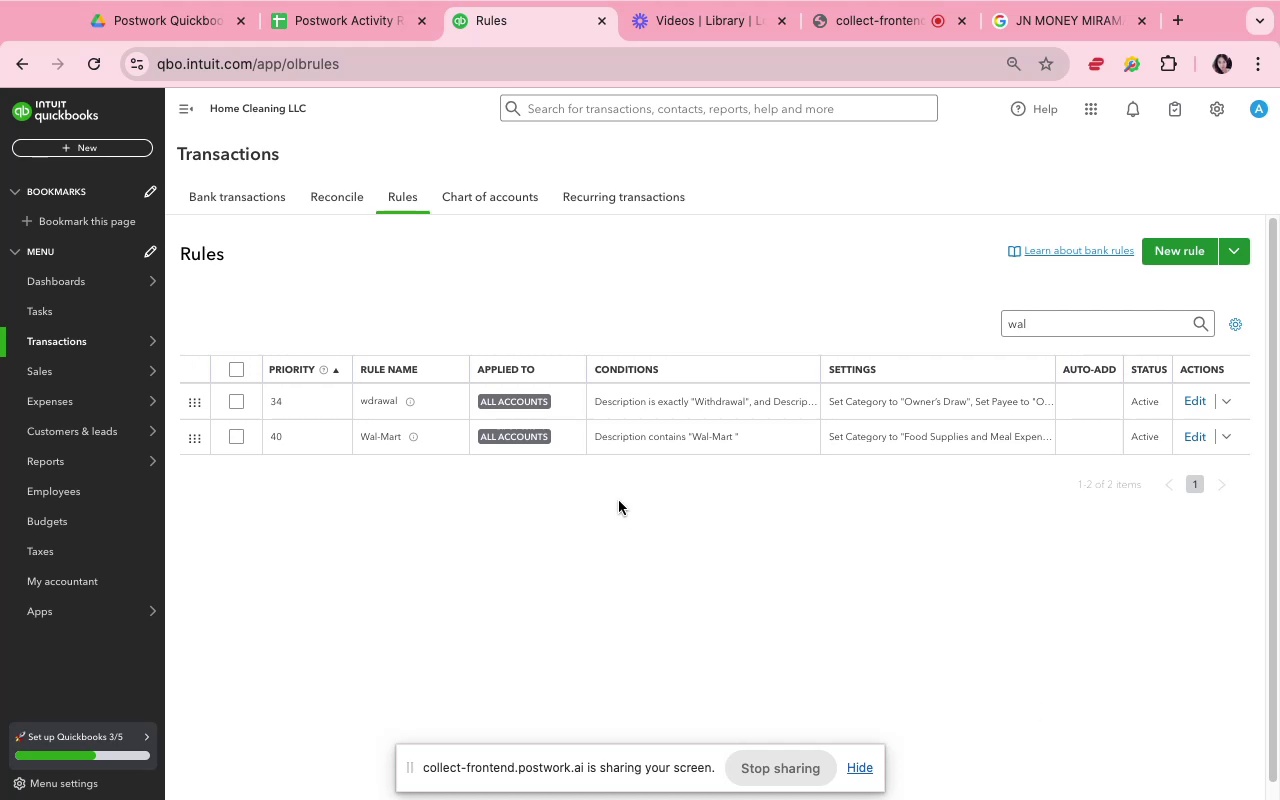 
wait(12.67)
 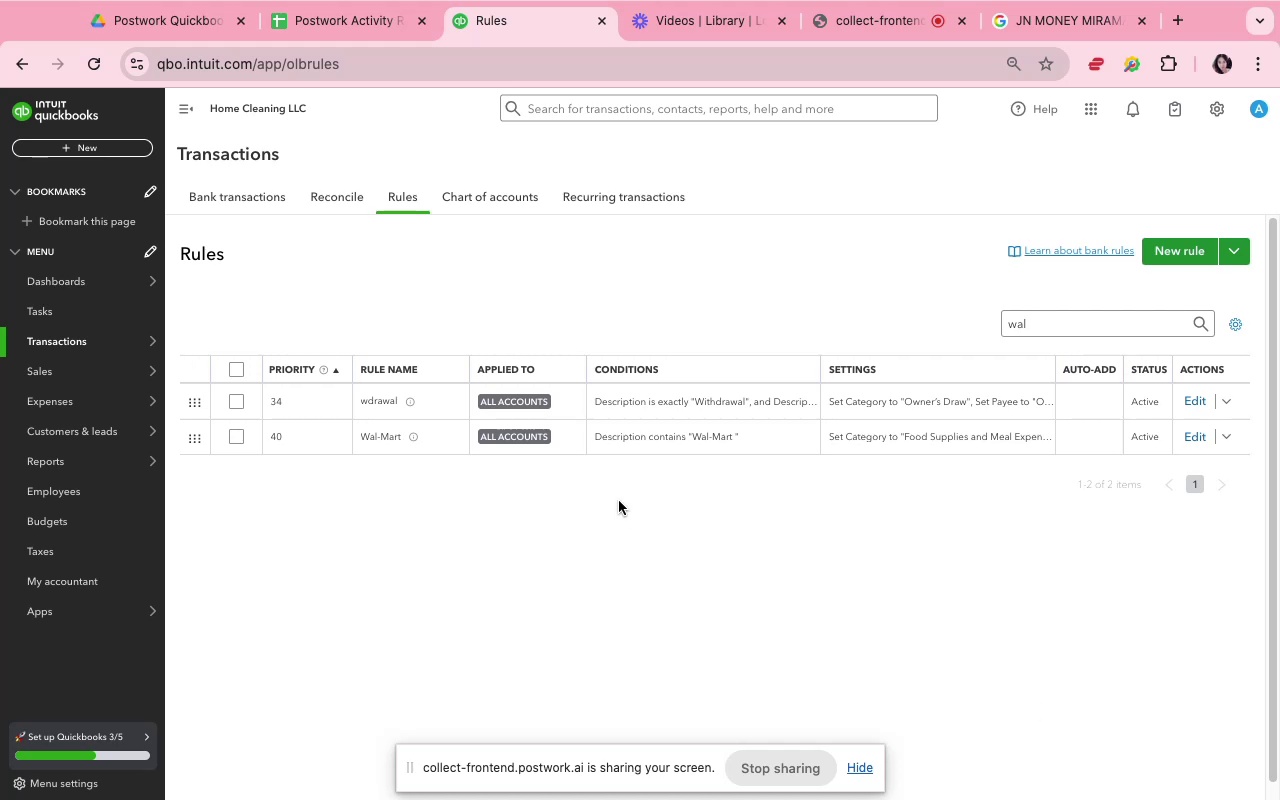 
left_click([238, 208])
 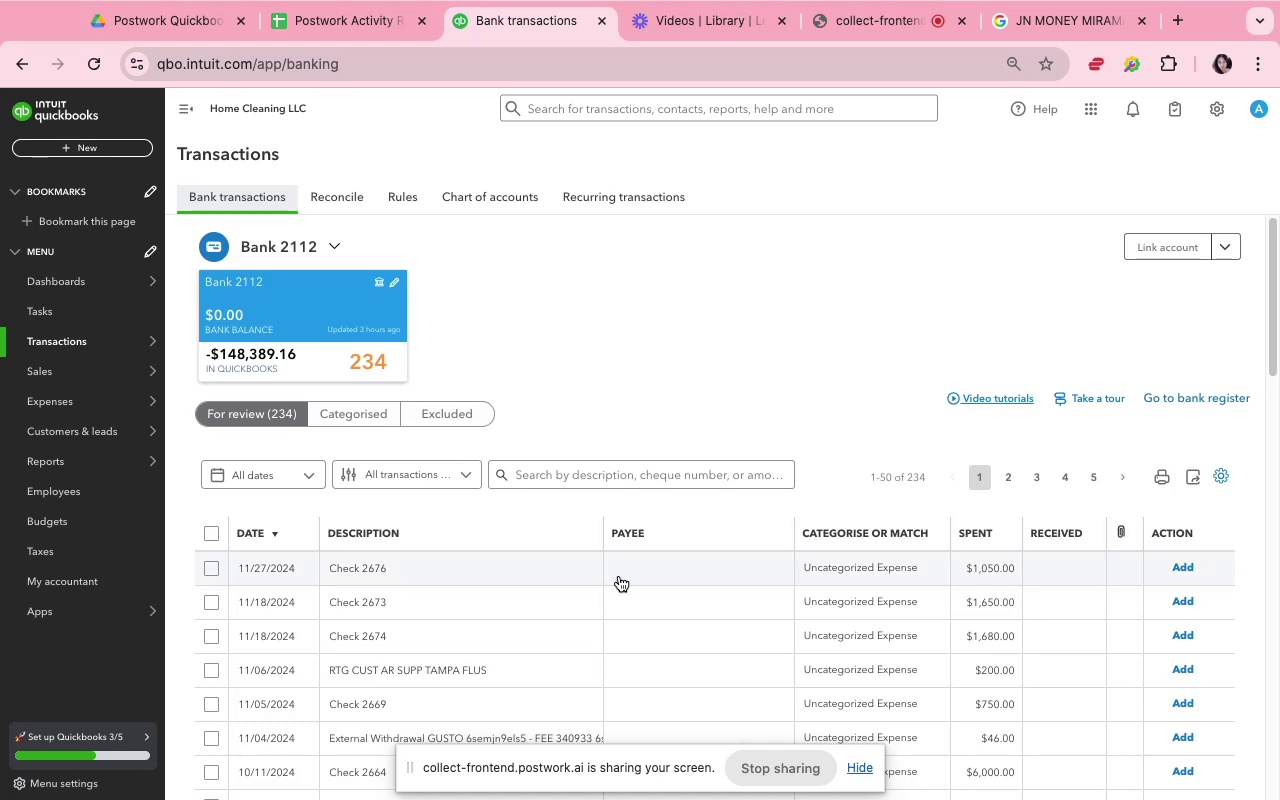 
wait(6.57)
 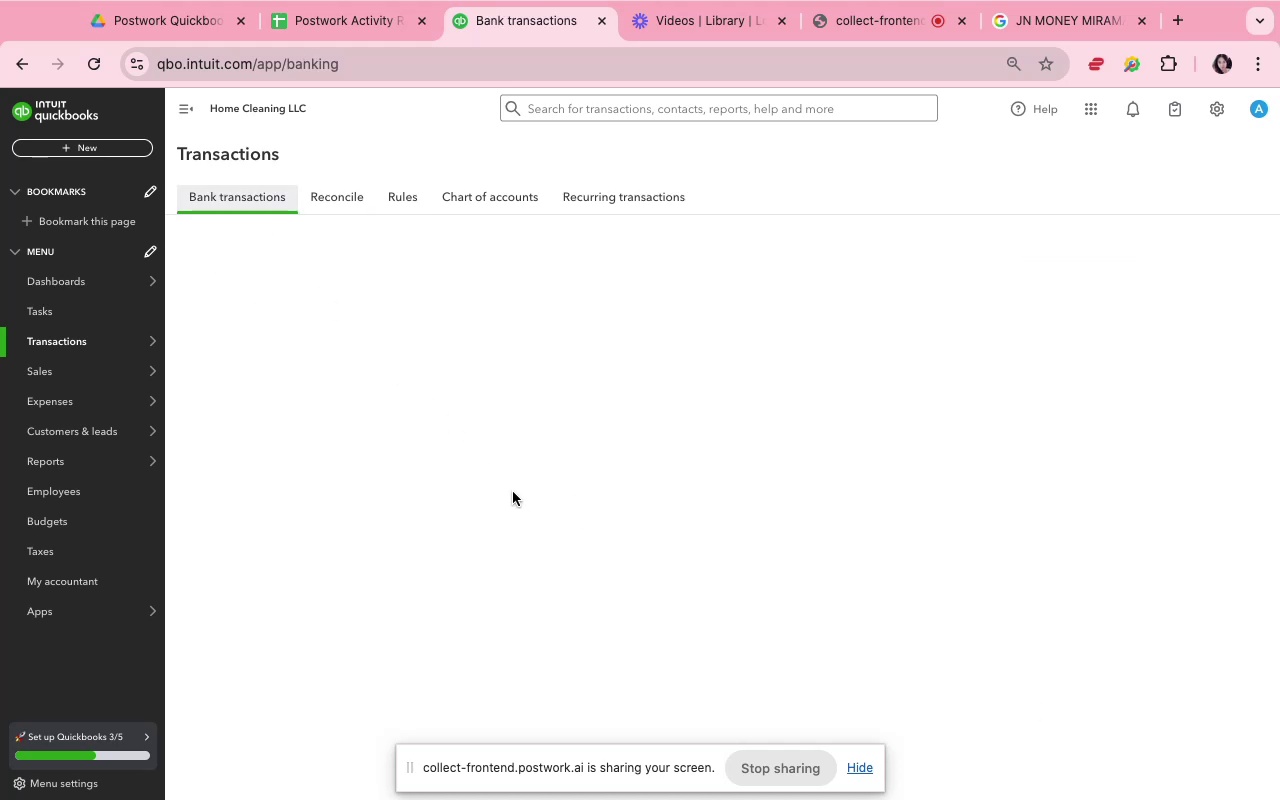 
left_click([604, 477])
 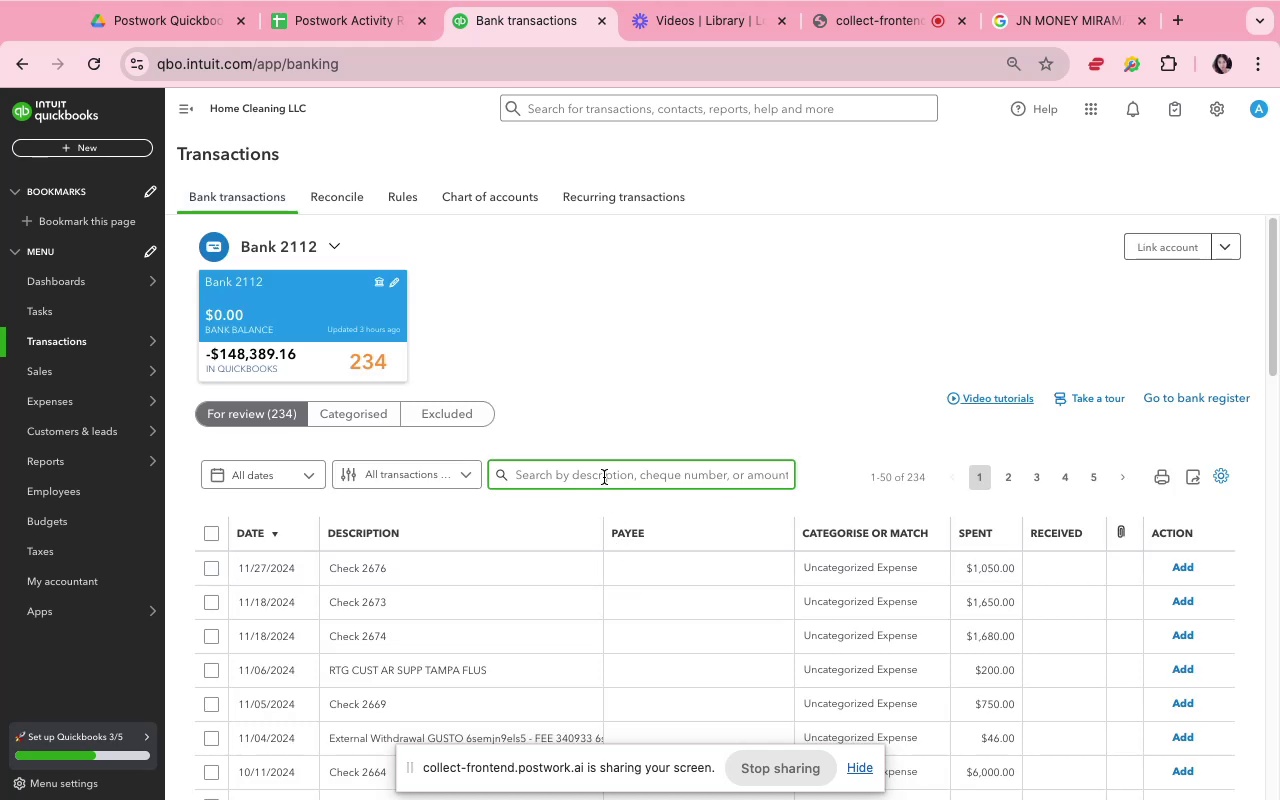 
hold_key(key=C, duration=0.38)
 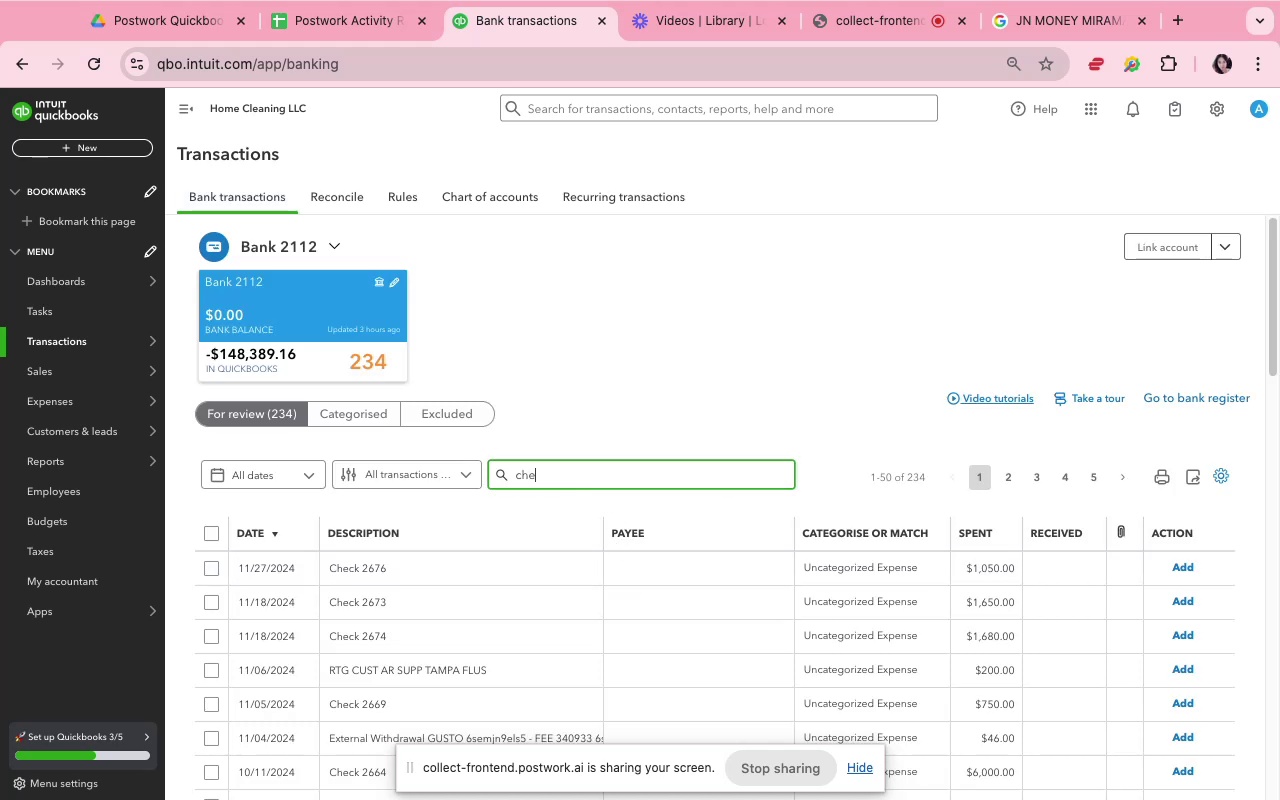 
type(heck)
 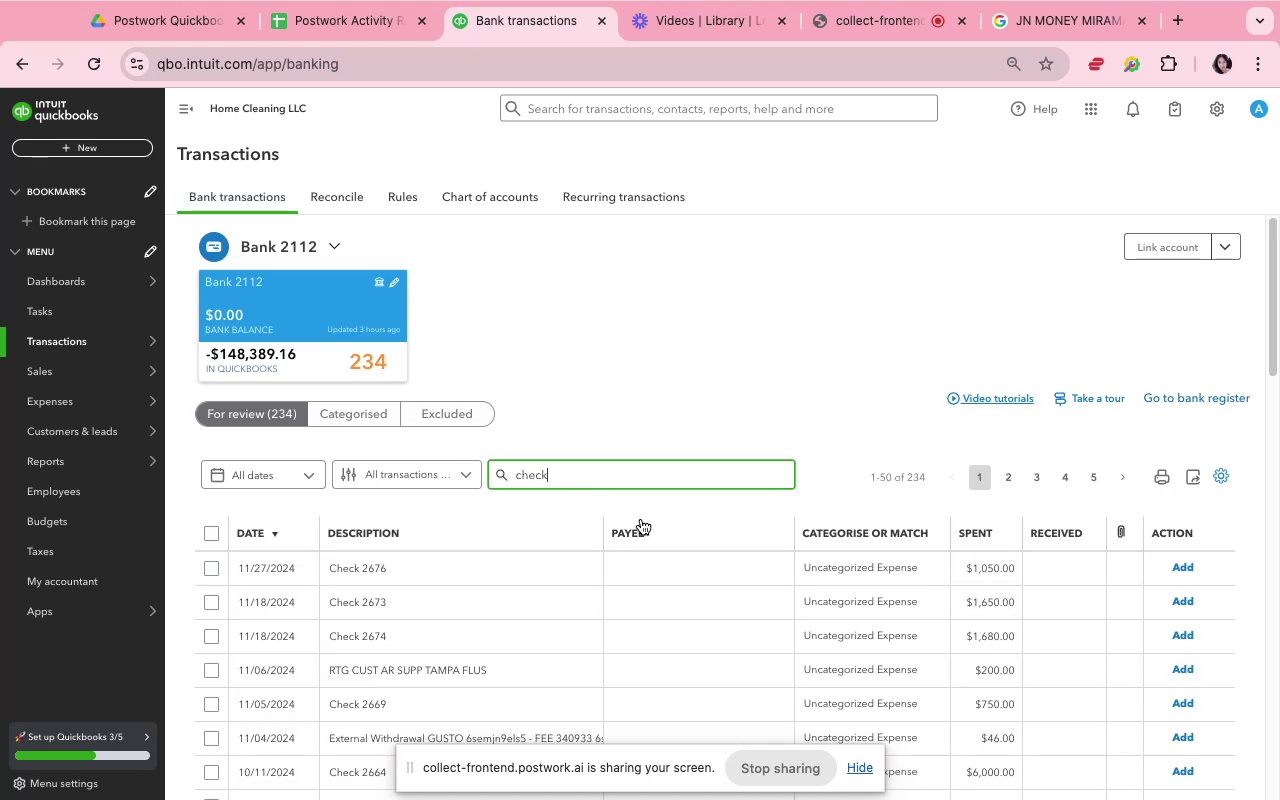 
key(Enter)
 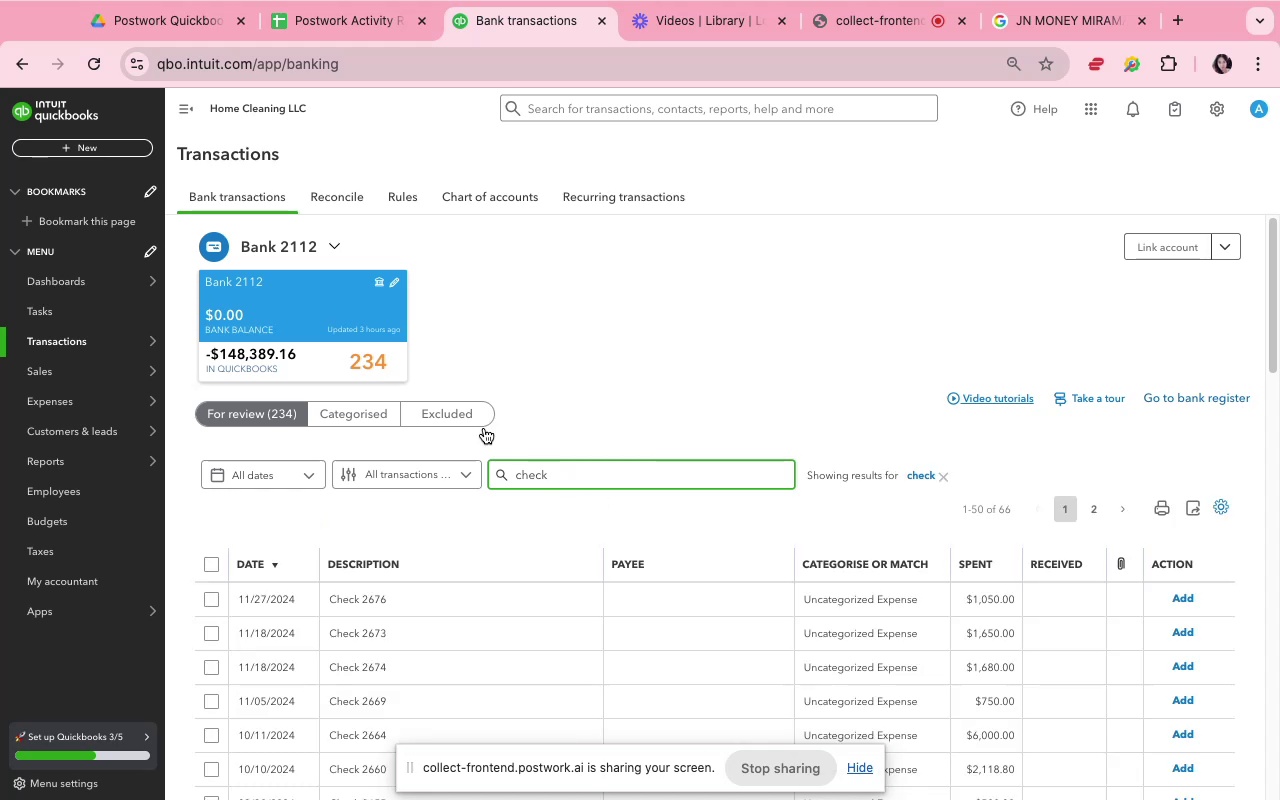 
scroll: coordinate [736, 652], scroll_direction: down, amount: 8.0
 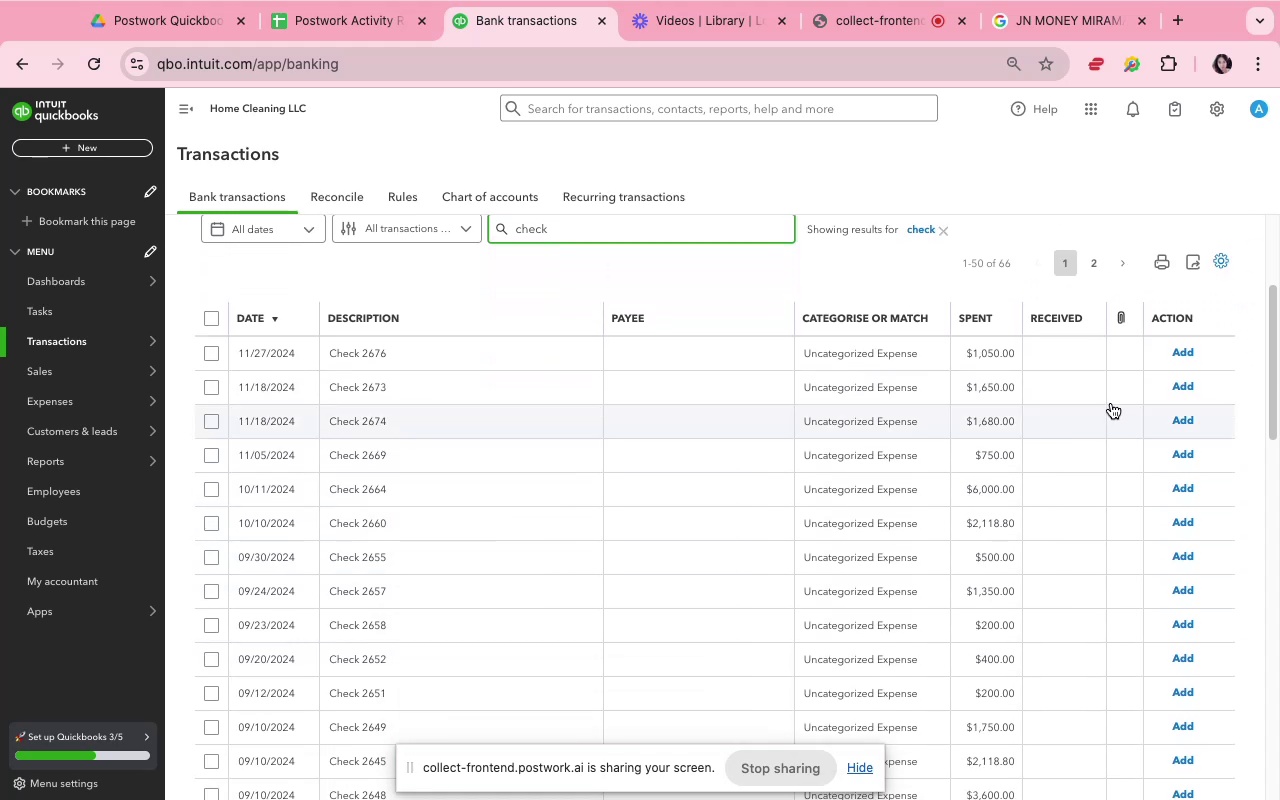 
left_click([1182, 353])
 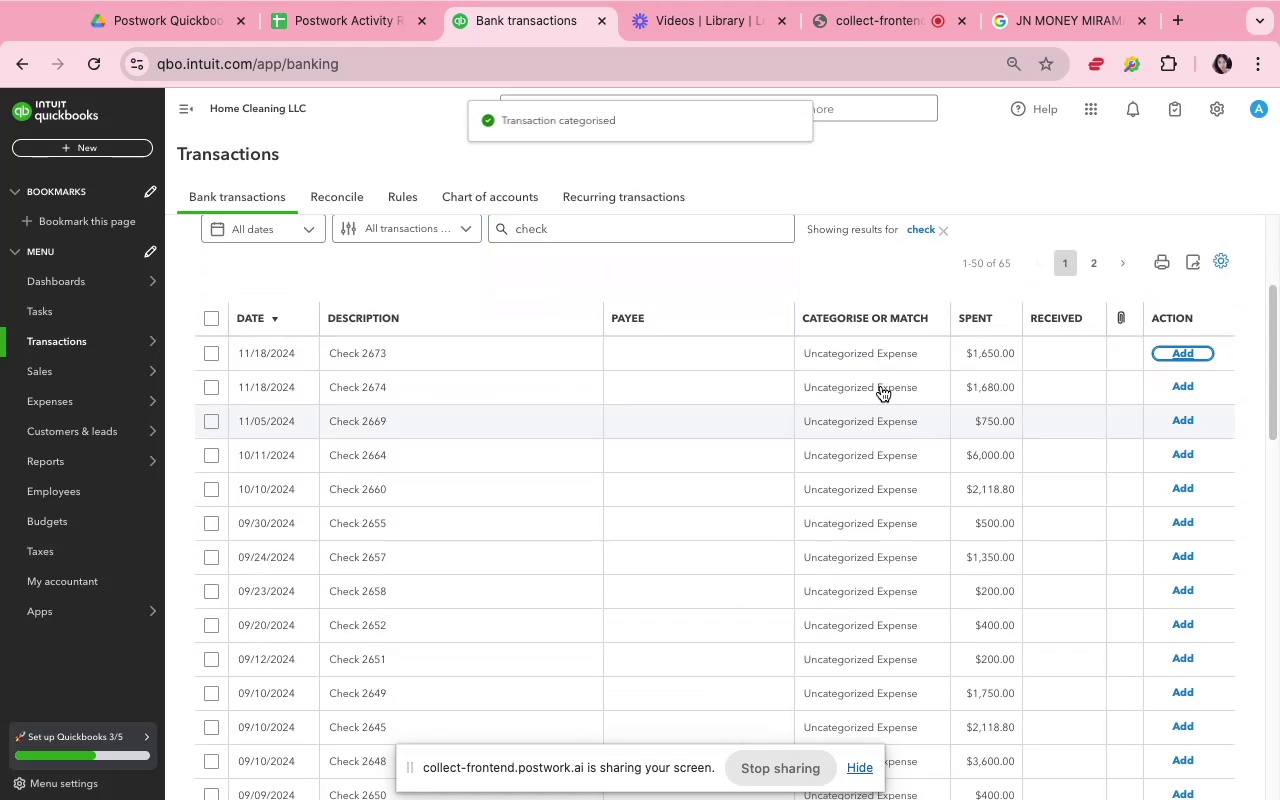 
left_click([873, 359])
 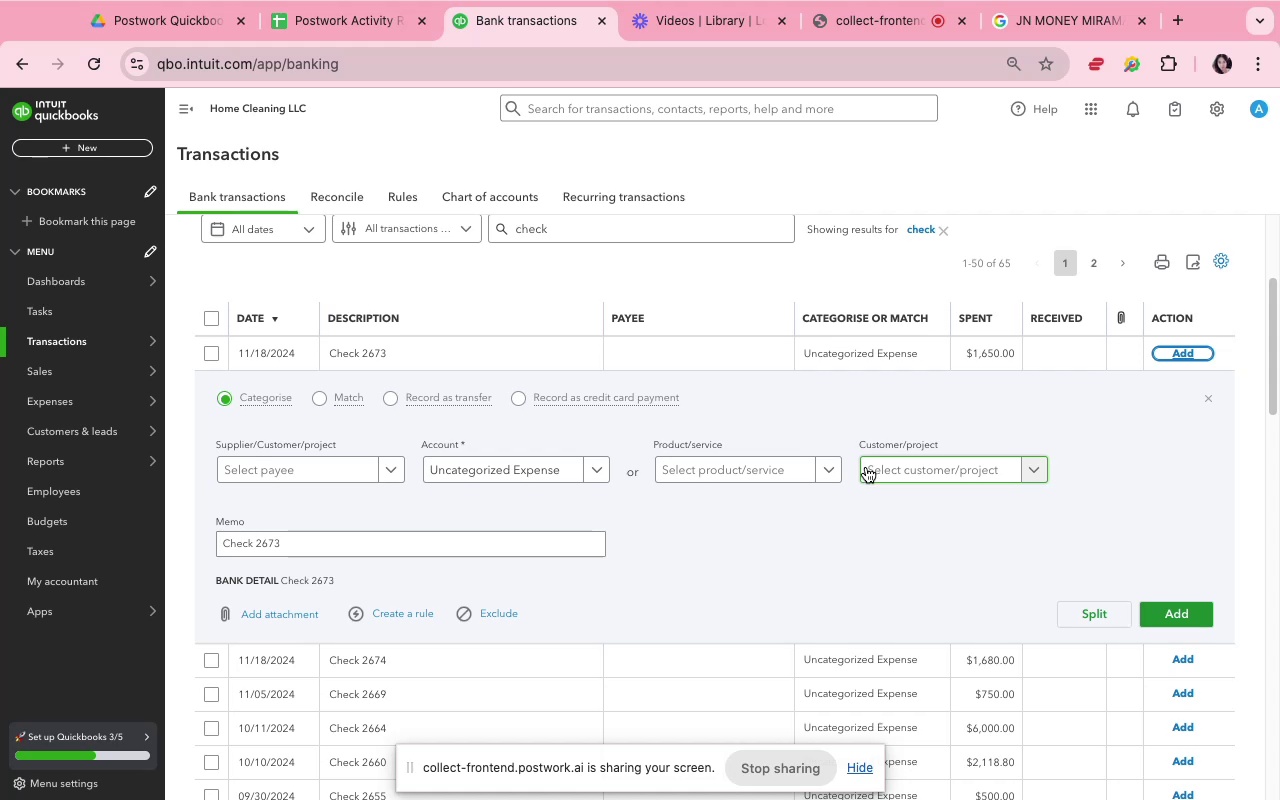 
wait(60.24)
 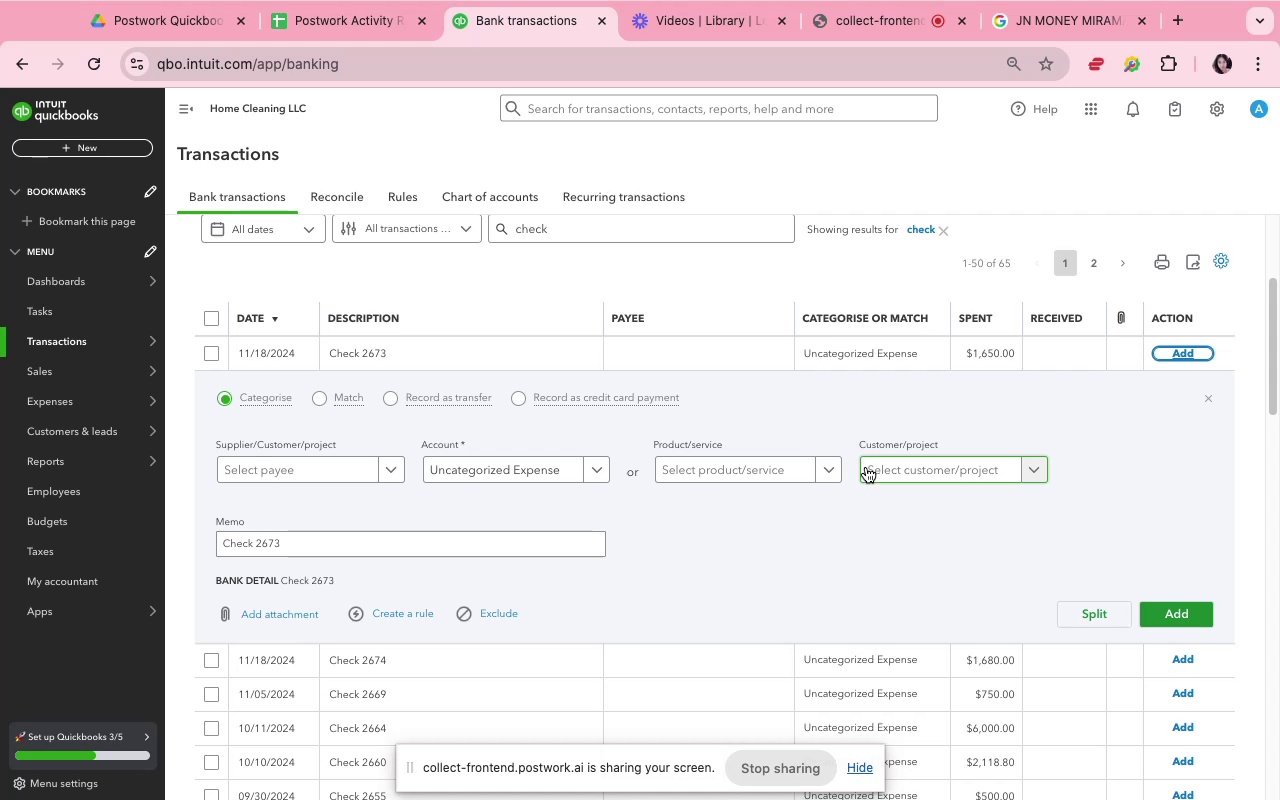 
left_click([1202, 616])
 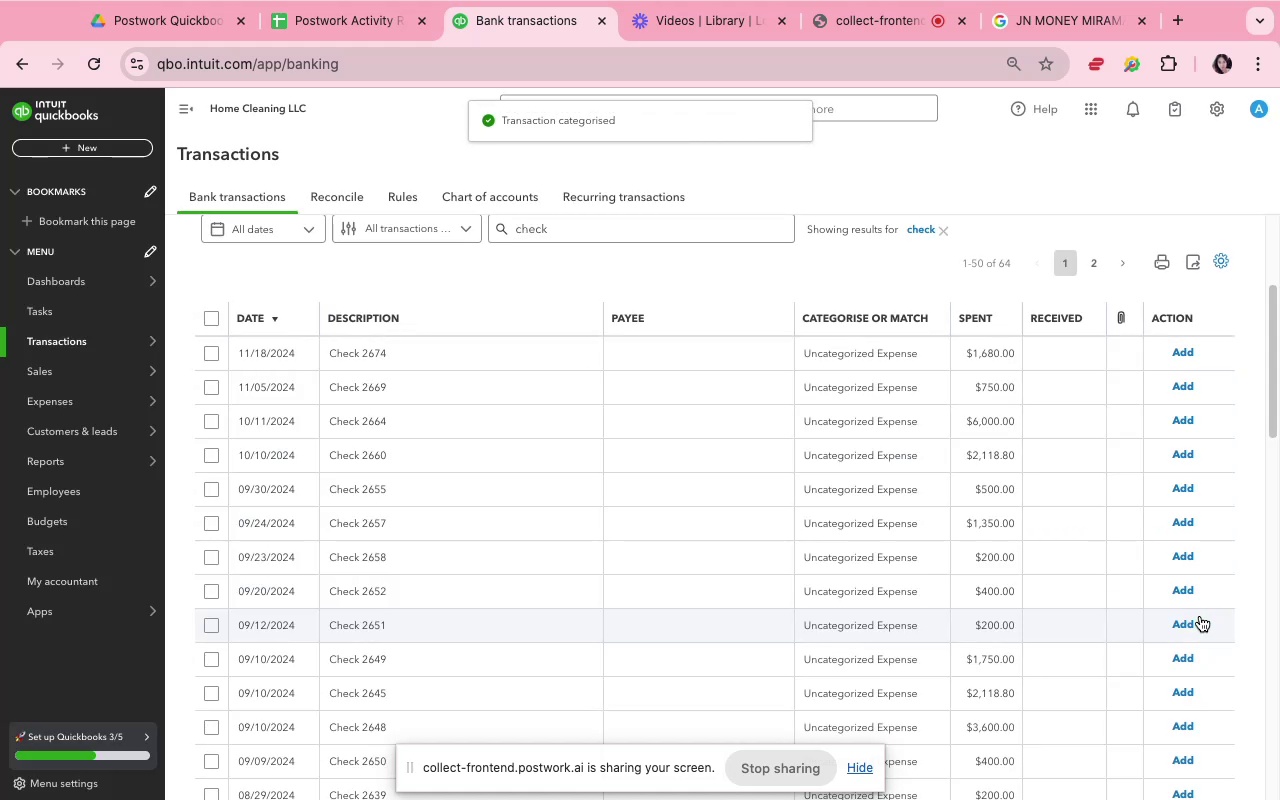 
wait(5.59)
 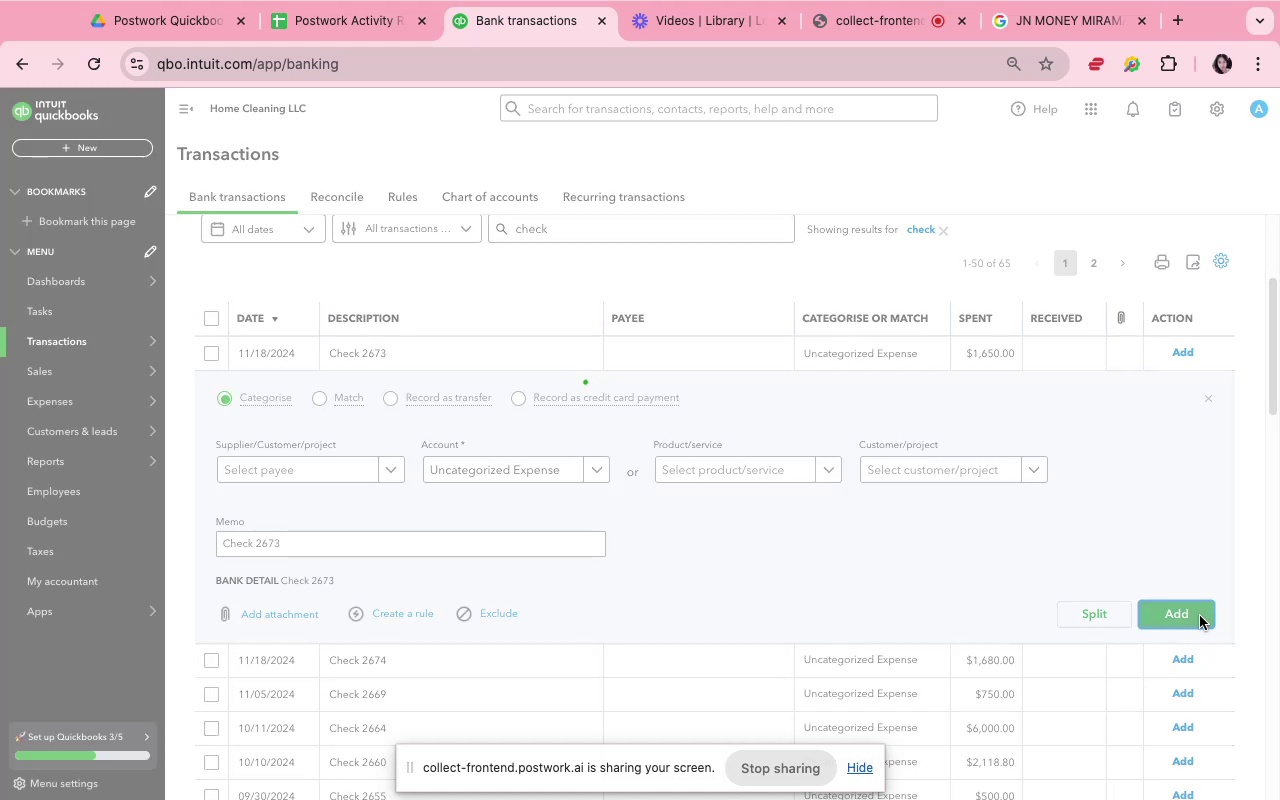 
left_click([988, 348])
 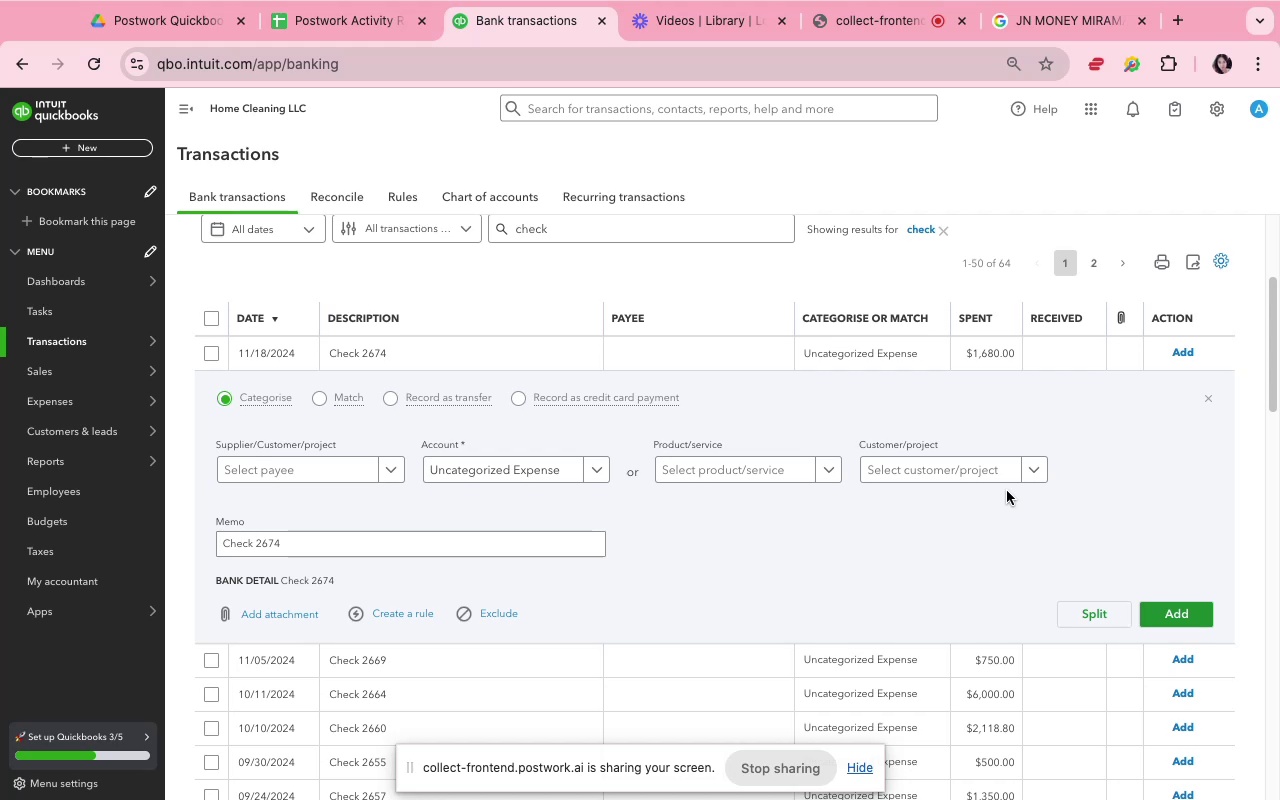 
wait(7.61)
 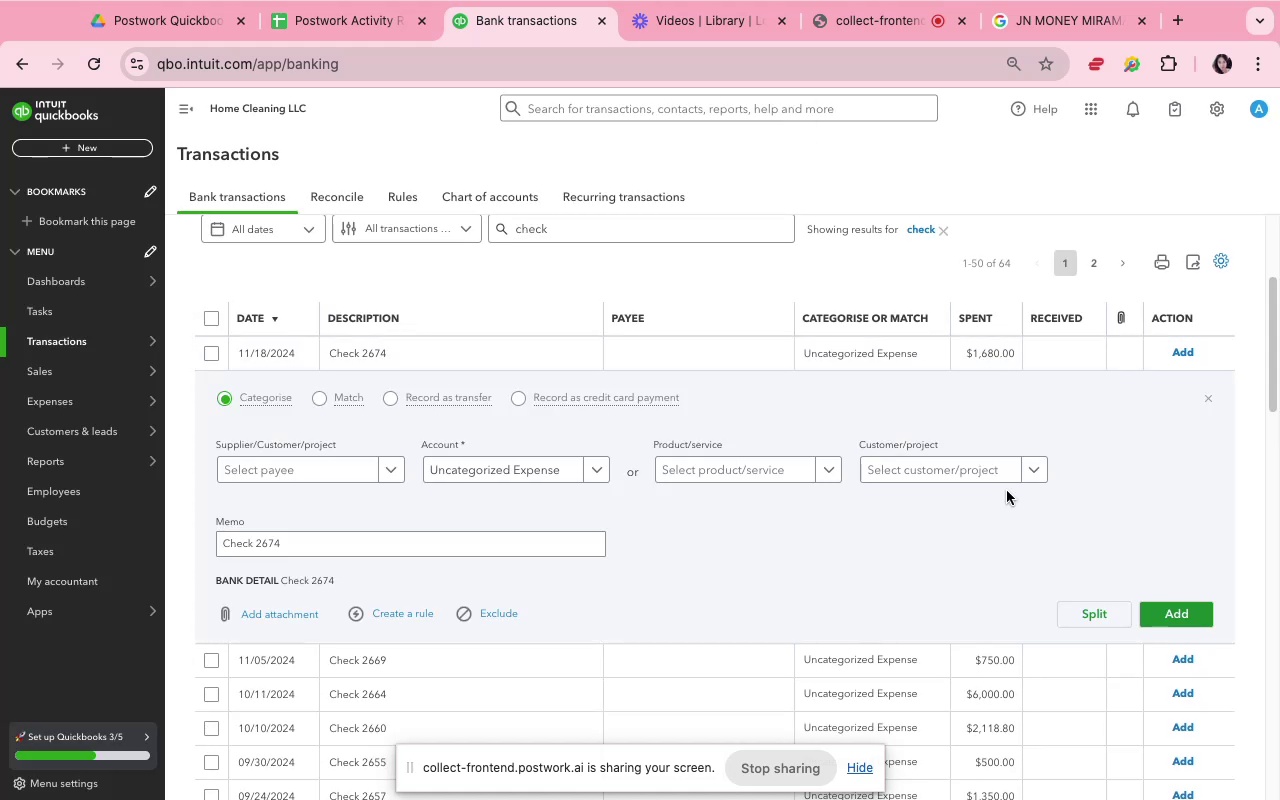 
left_click([1180, 616])
 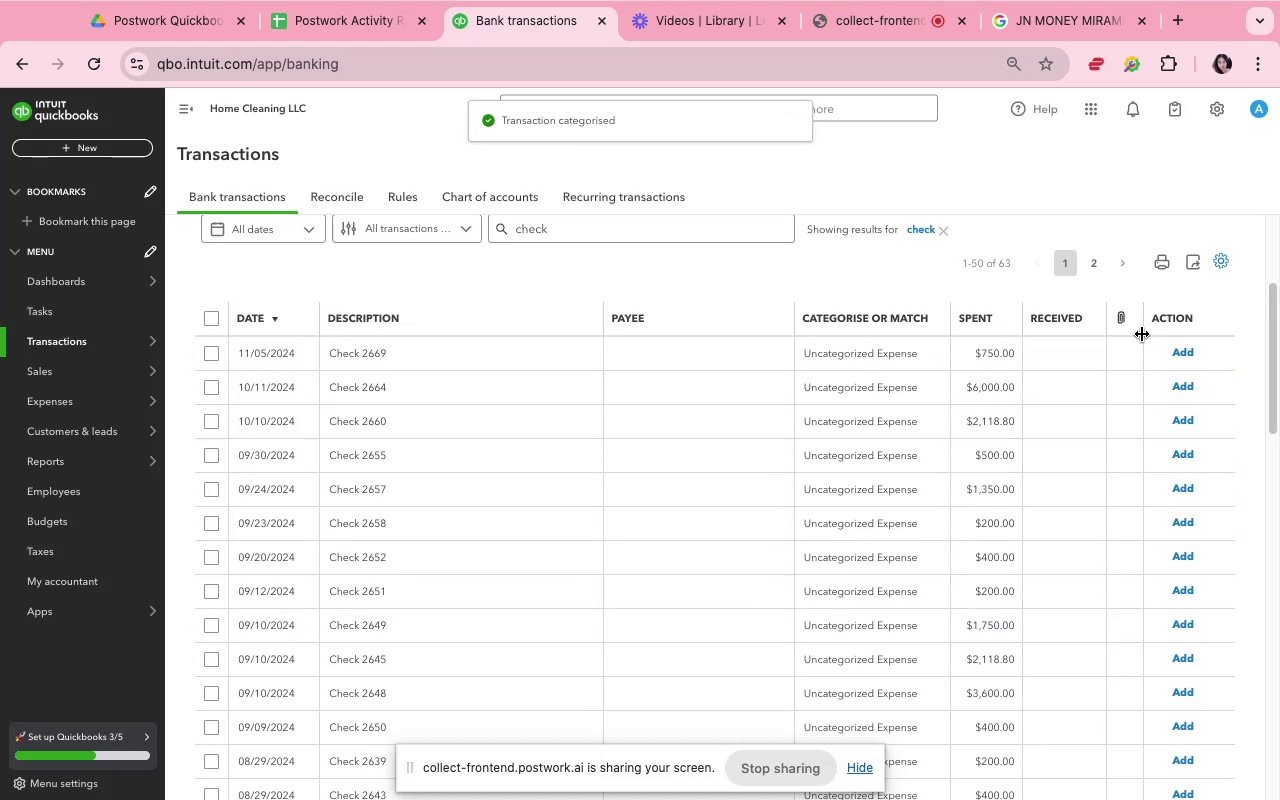 
wait(5.24)
 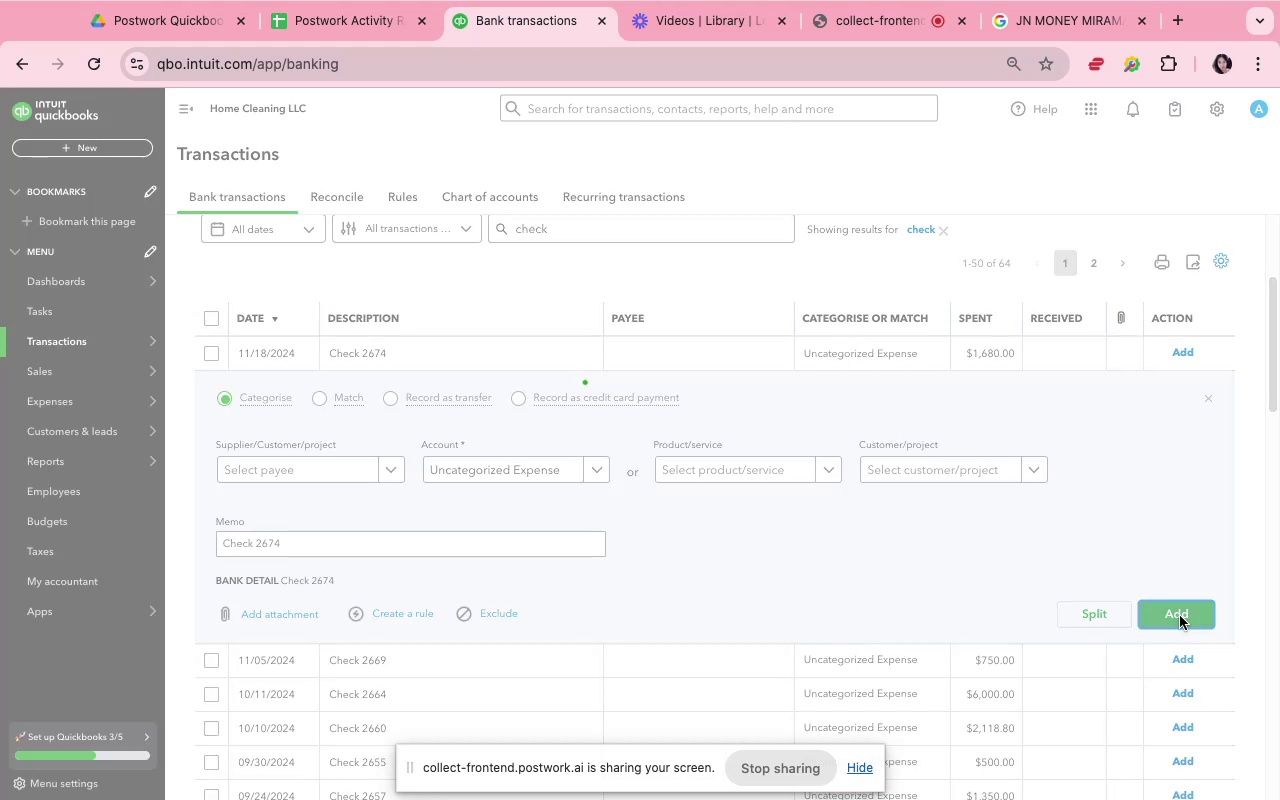 
left_click([1041, 370])
 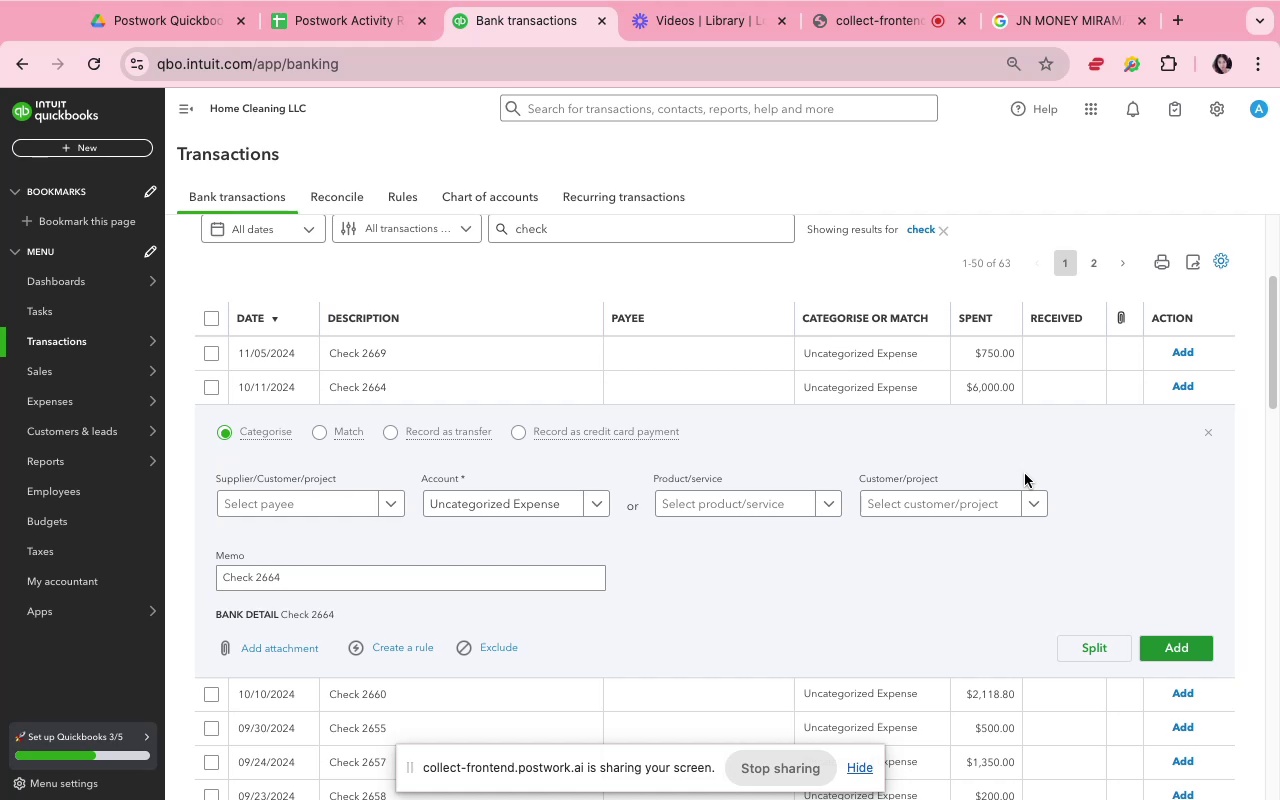 
wait(110.2)
 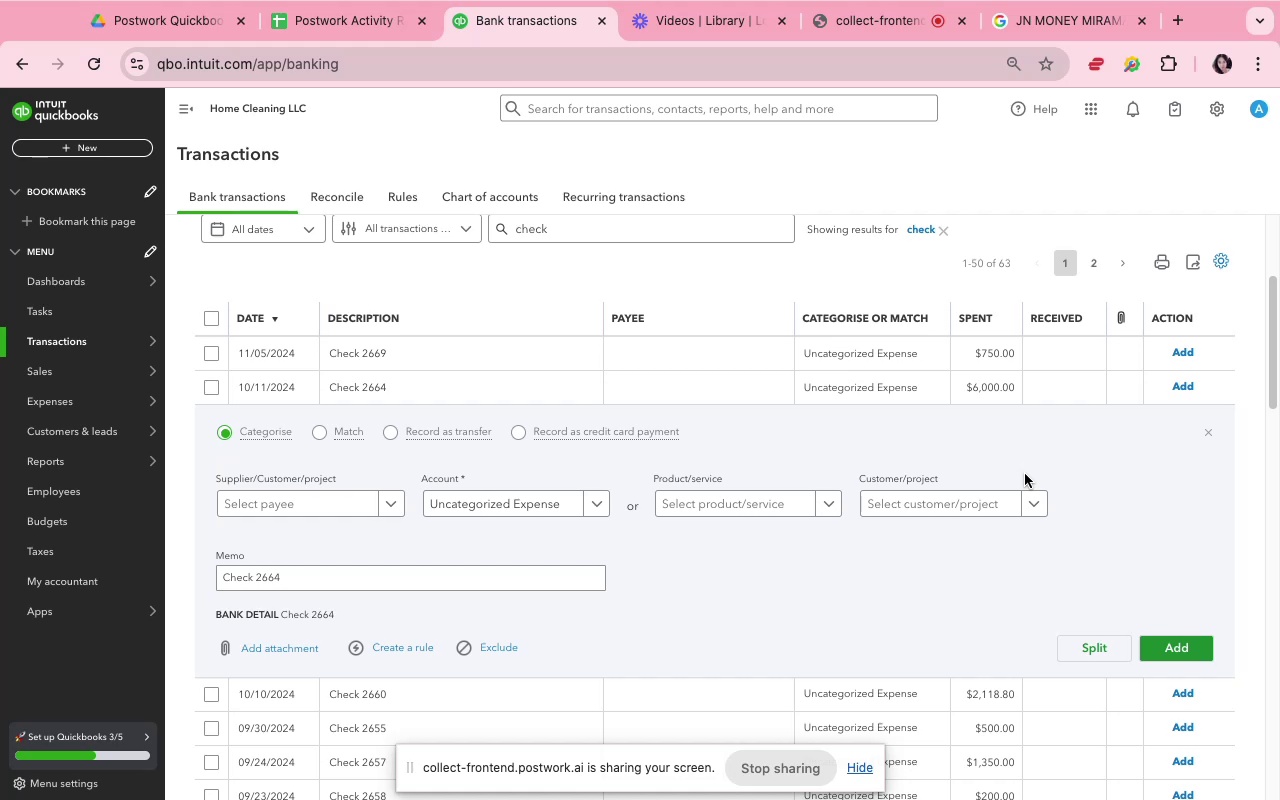 
left_click([1172, 645])
 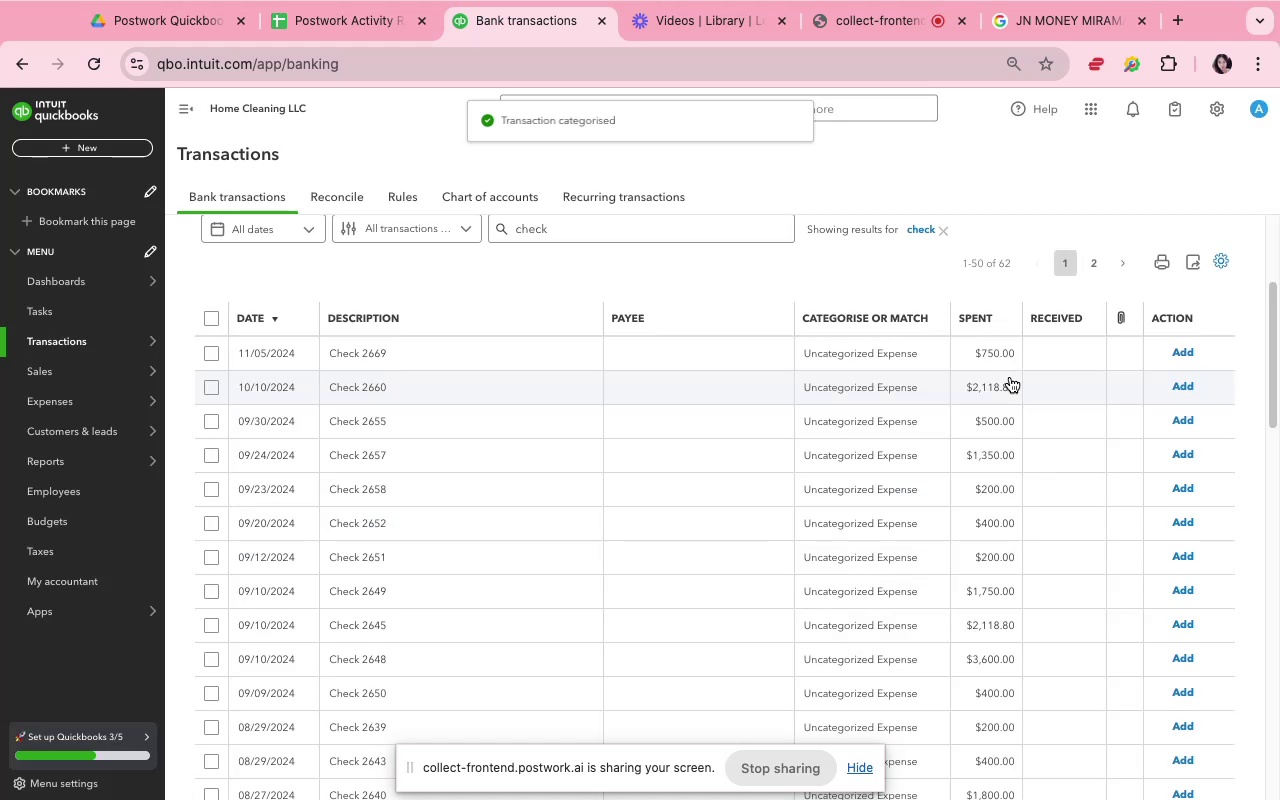 
left_click([969, 356])
 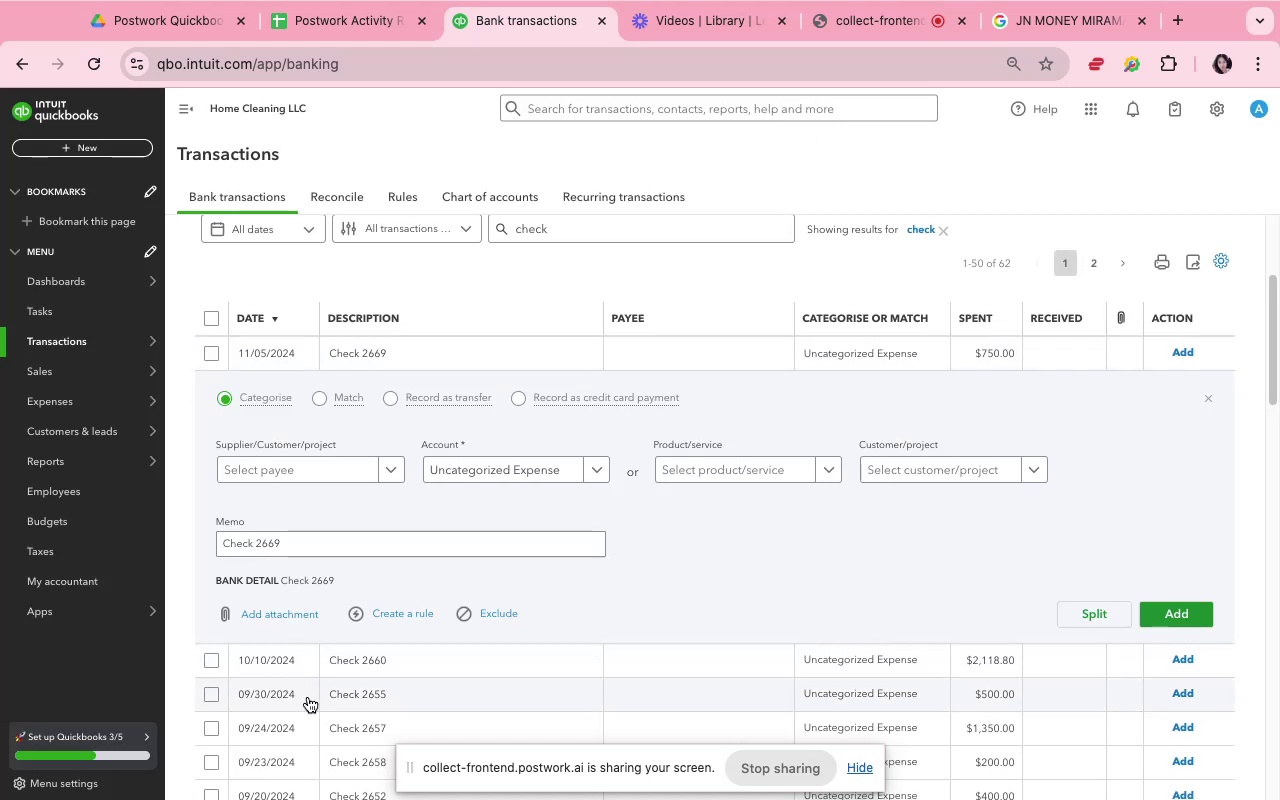 
wait(12.25)
 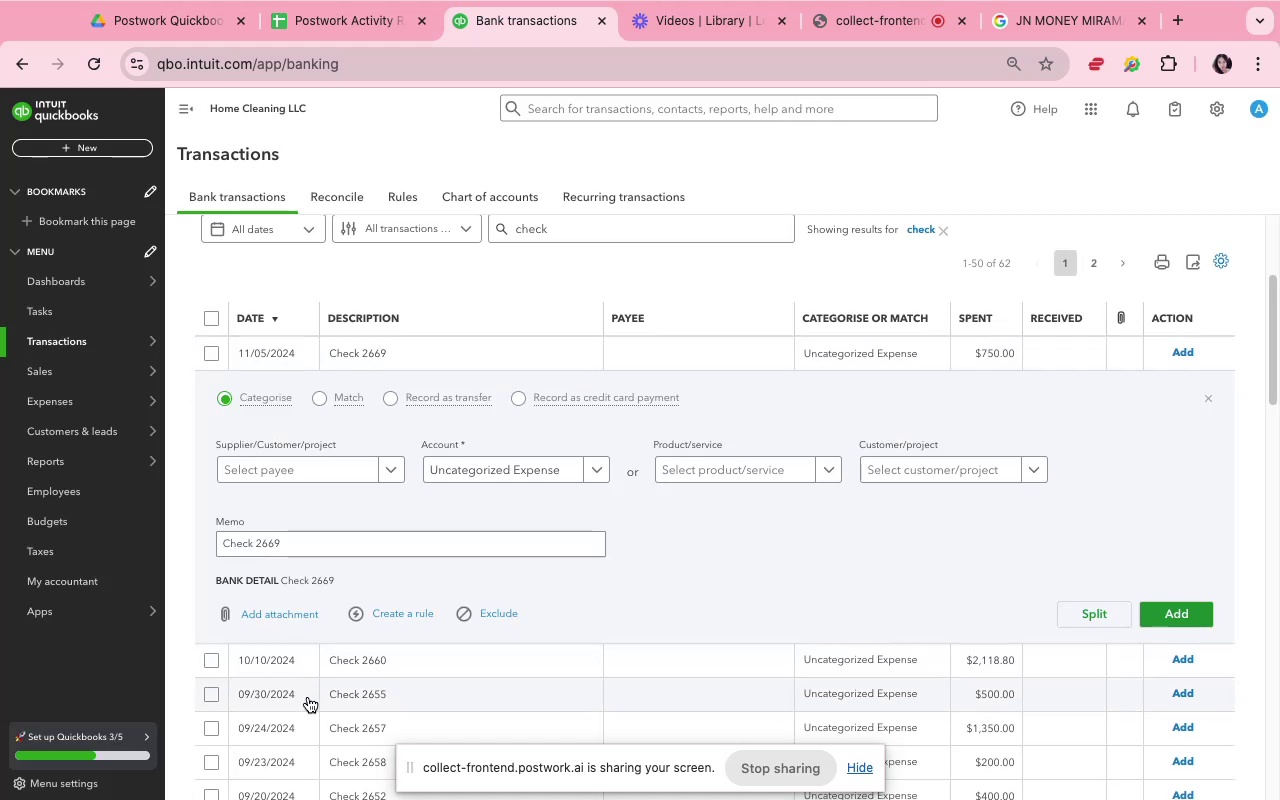 
left_click([1191, 614])
 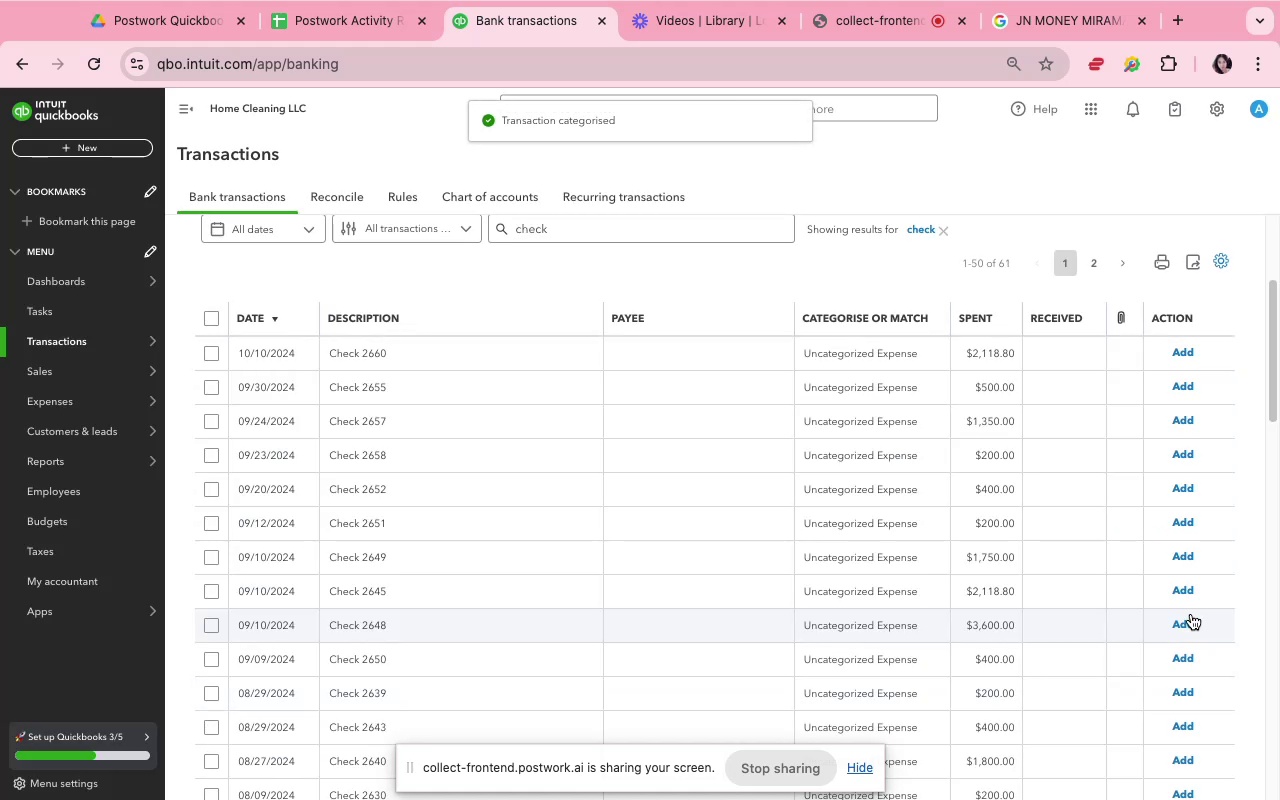 
wait(5.52)
 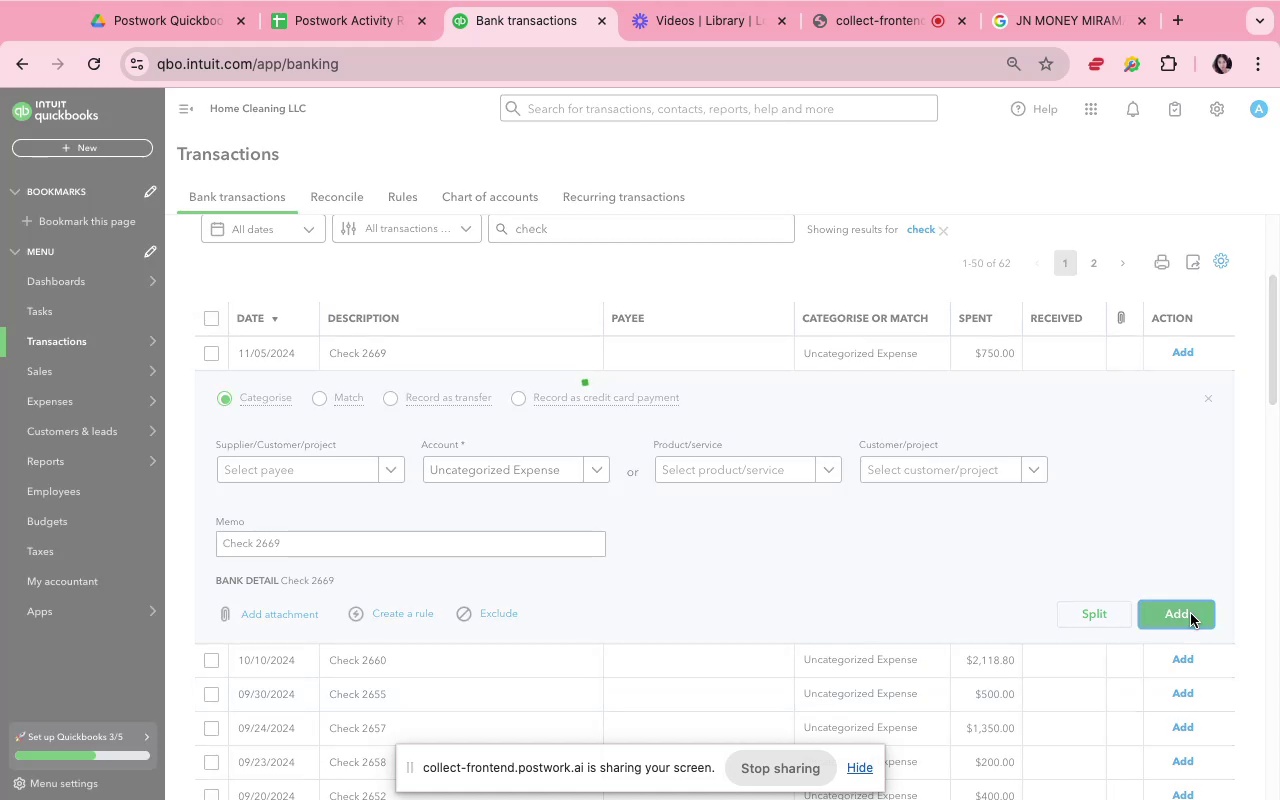 
left_click([1011, 355])
 